 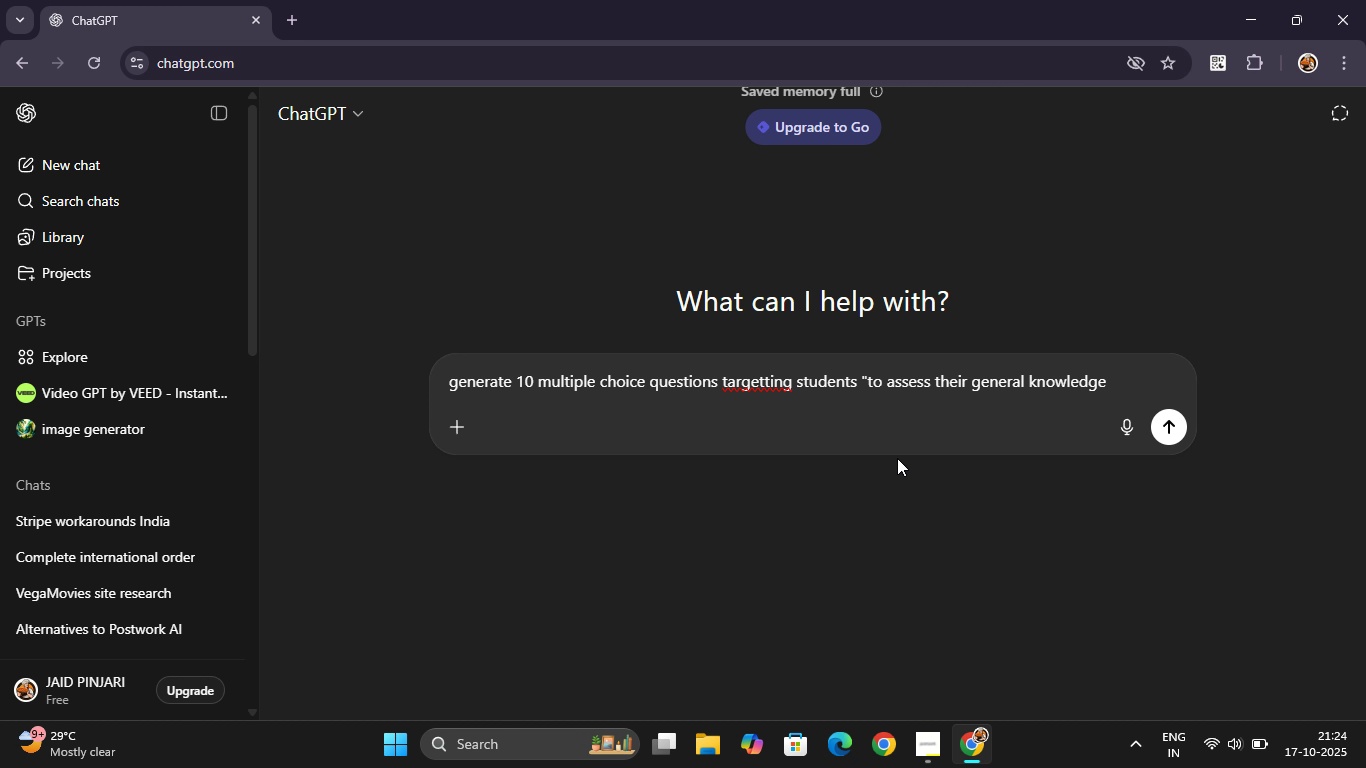 
hold_key(key=ArrowLeft, duration=0.89)
 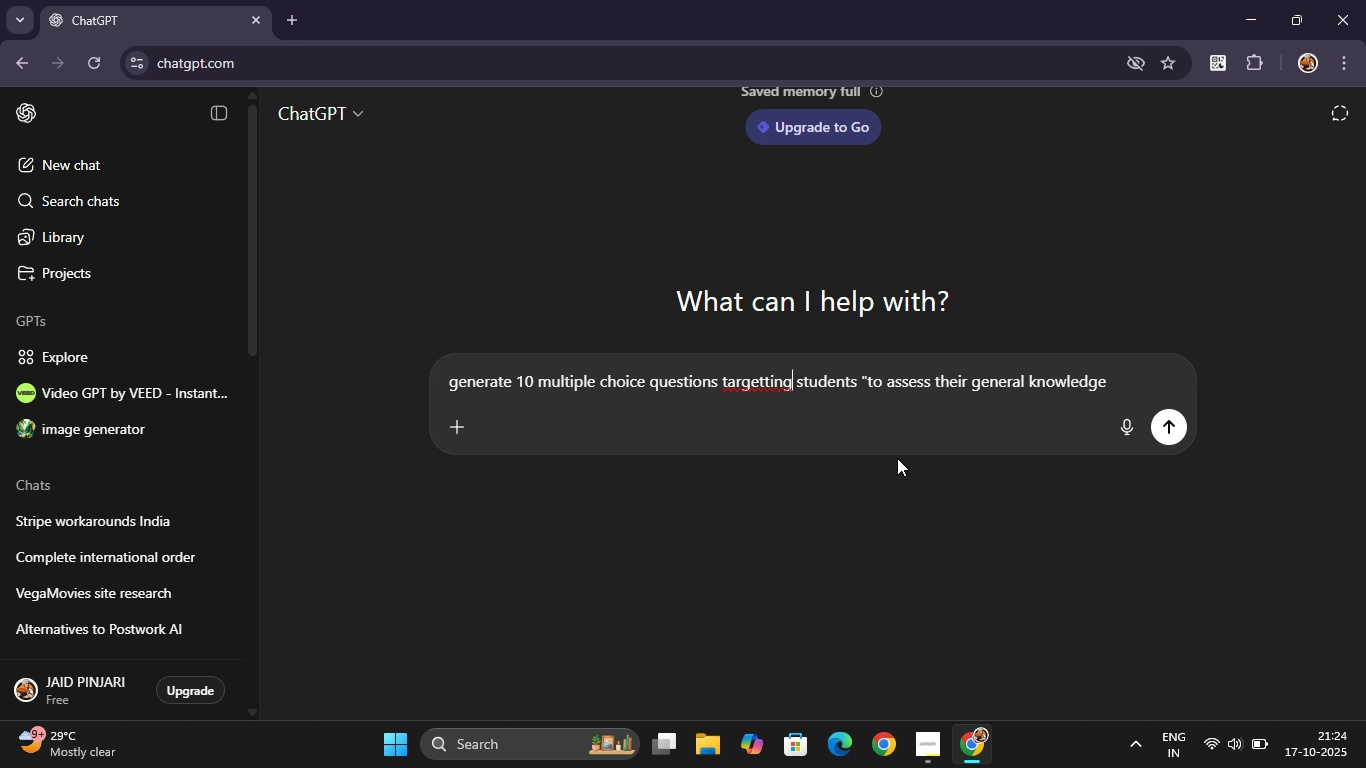 
key(ArrowLeft)
 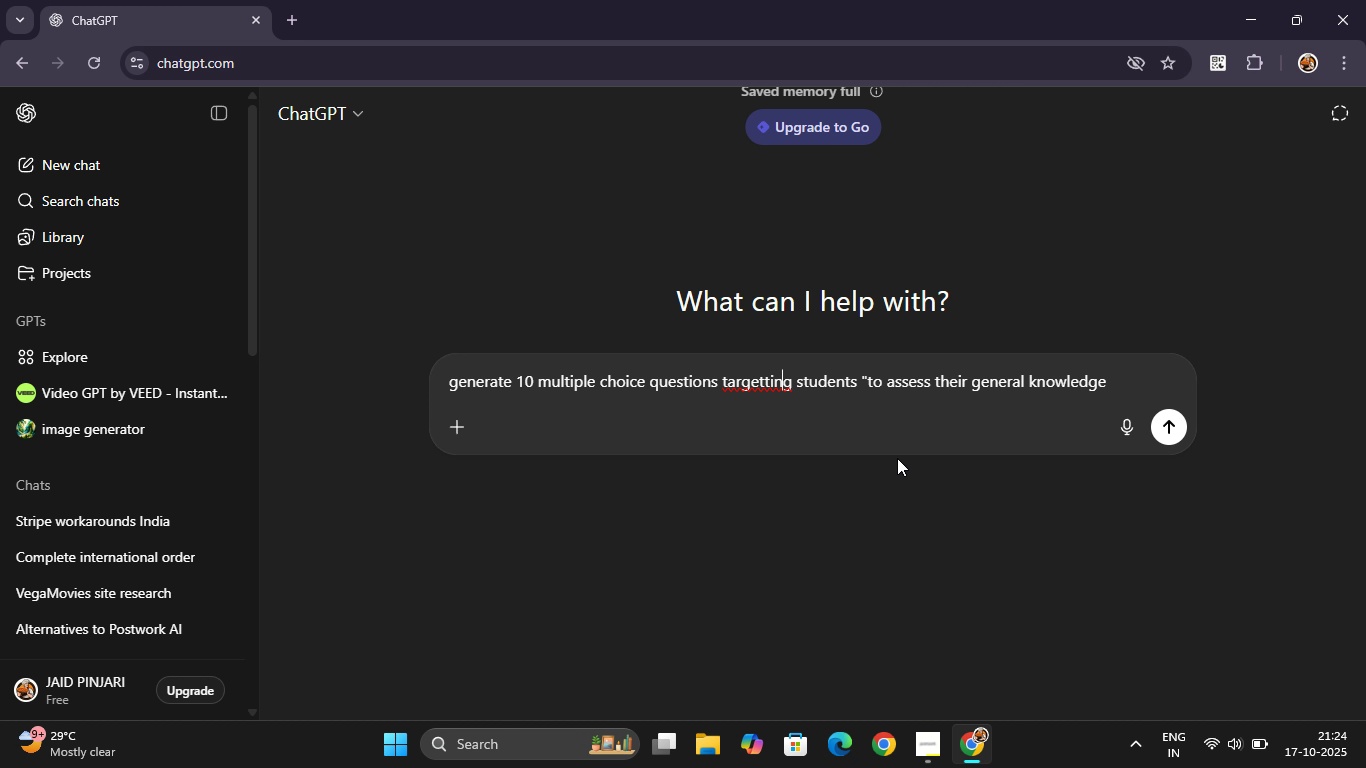 
key(ArrowLeft)
 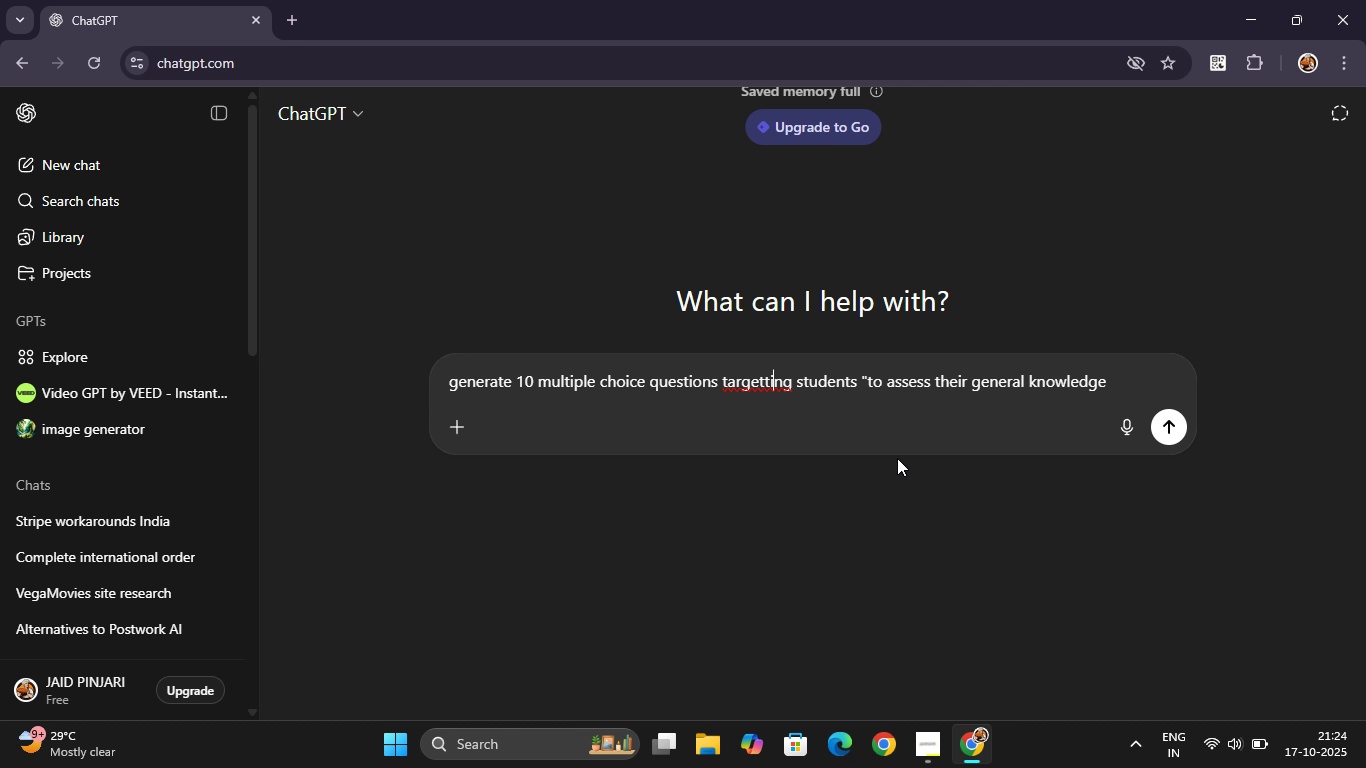 
key(ArrowLeft)
 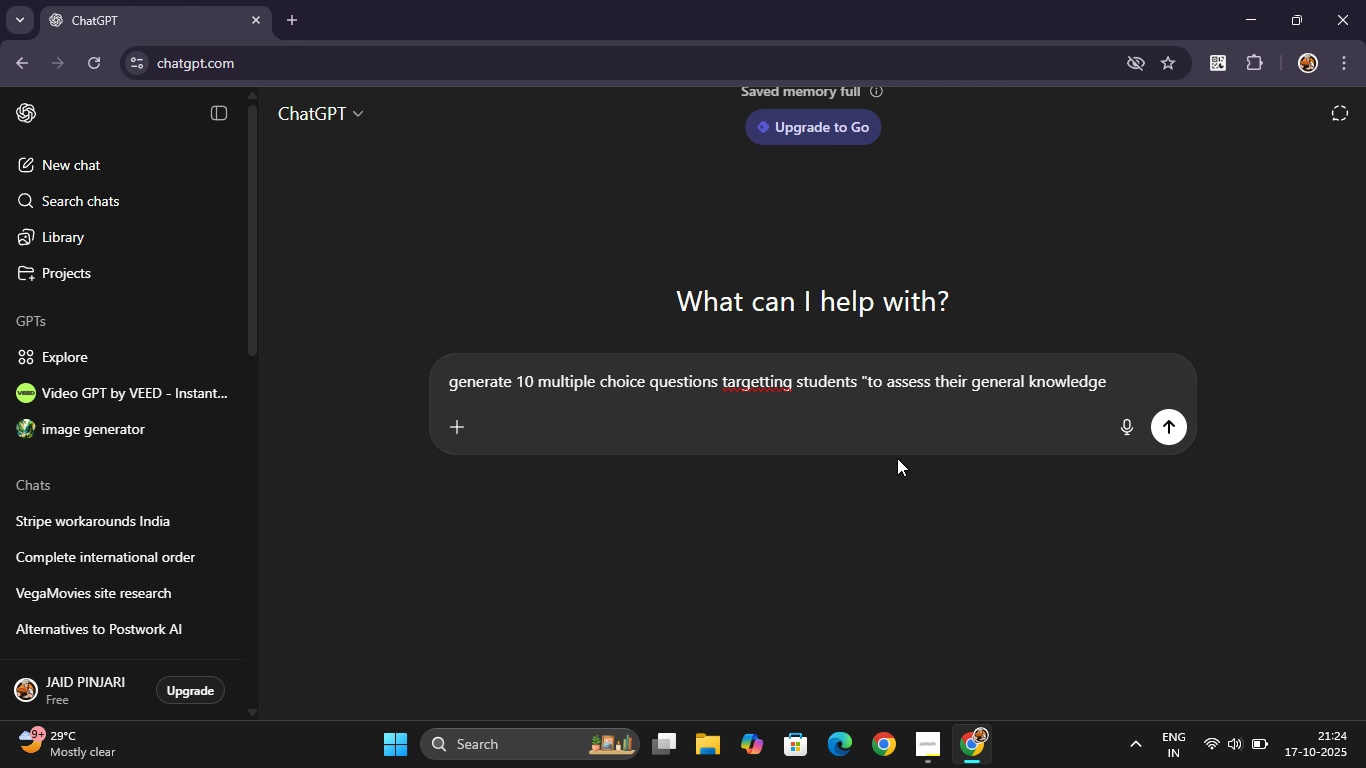 
key(Backspace)
 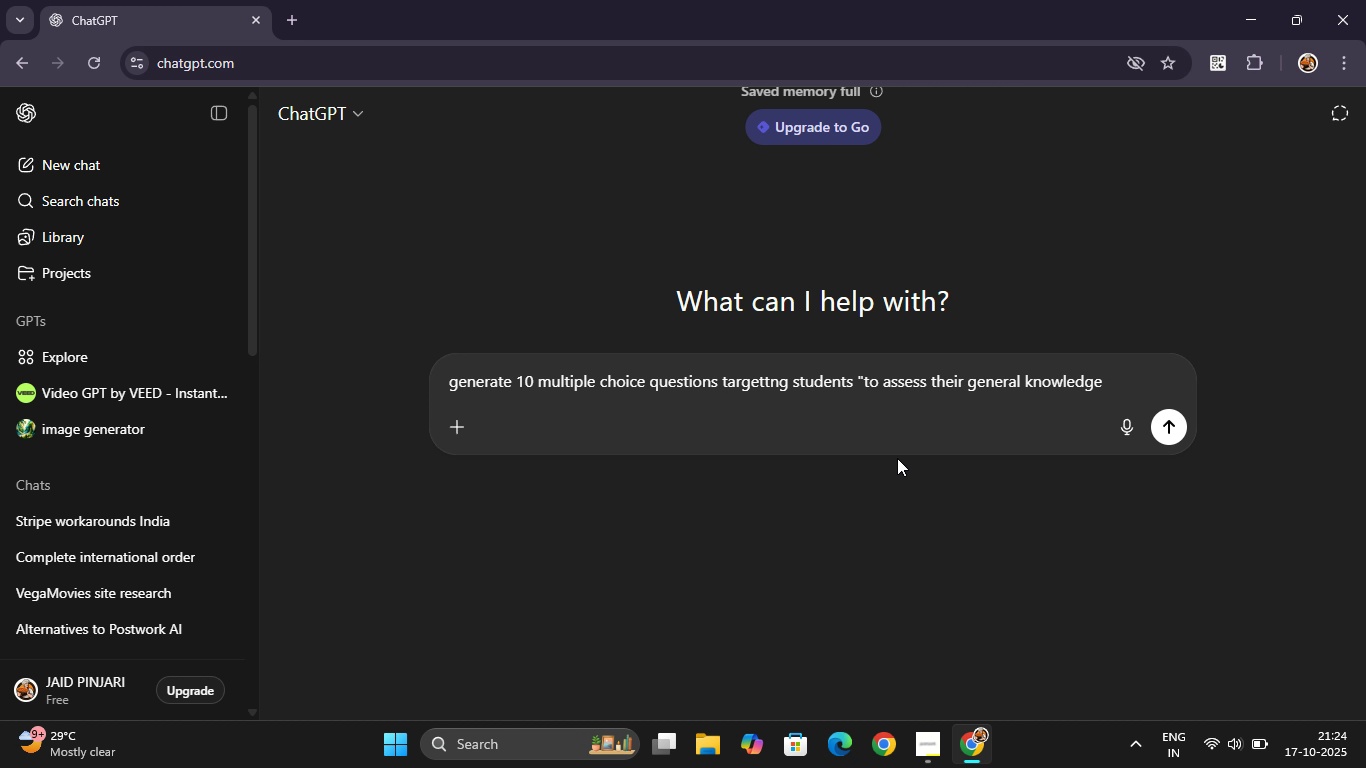 
key(ArrowRight)
 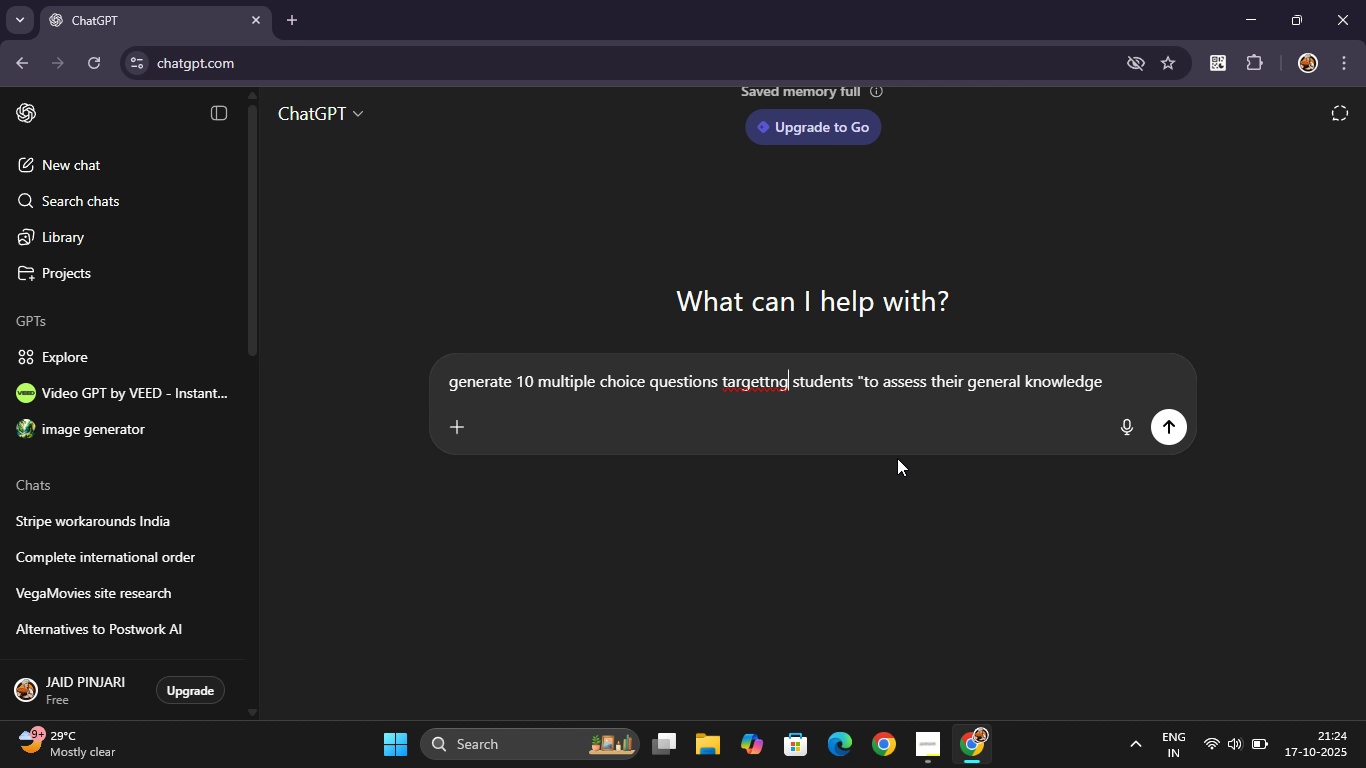 
key(ArrowRight)
 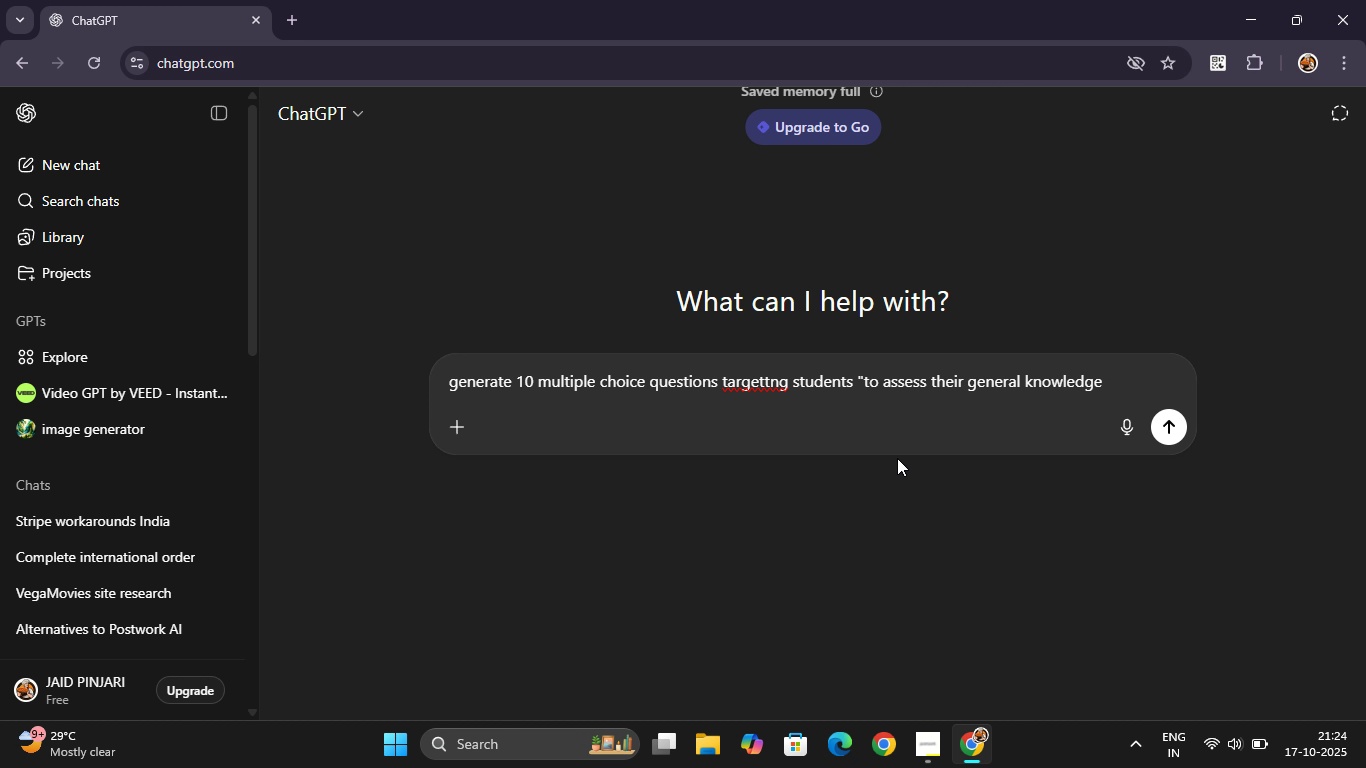 
key(Backspace)
key(Backspace)
key(Backspace)
key(Backspace)
type(ts which)
 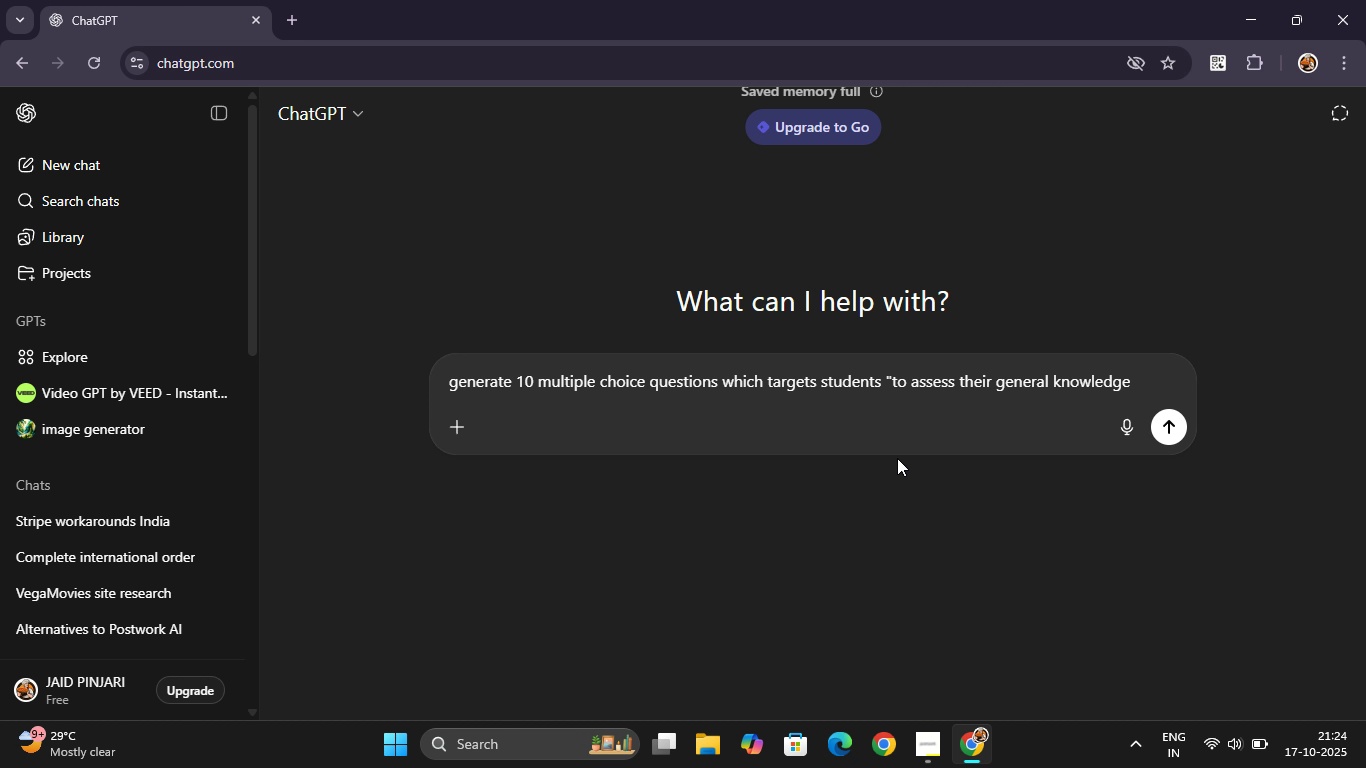 
hold_key(key=ArrowLeft, duration=0.36)
 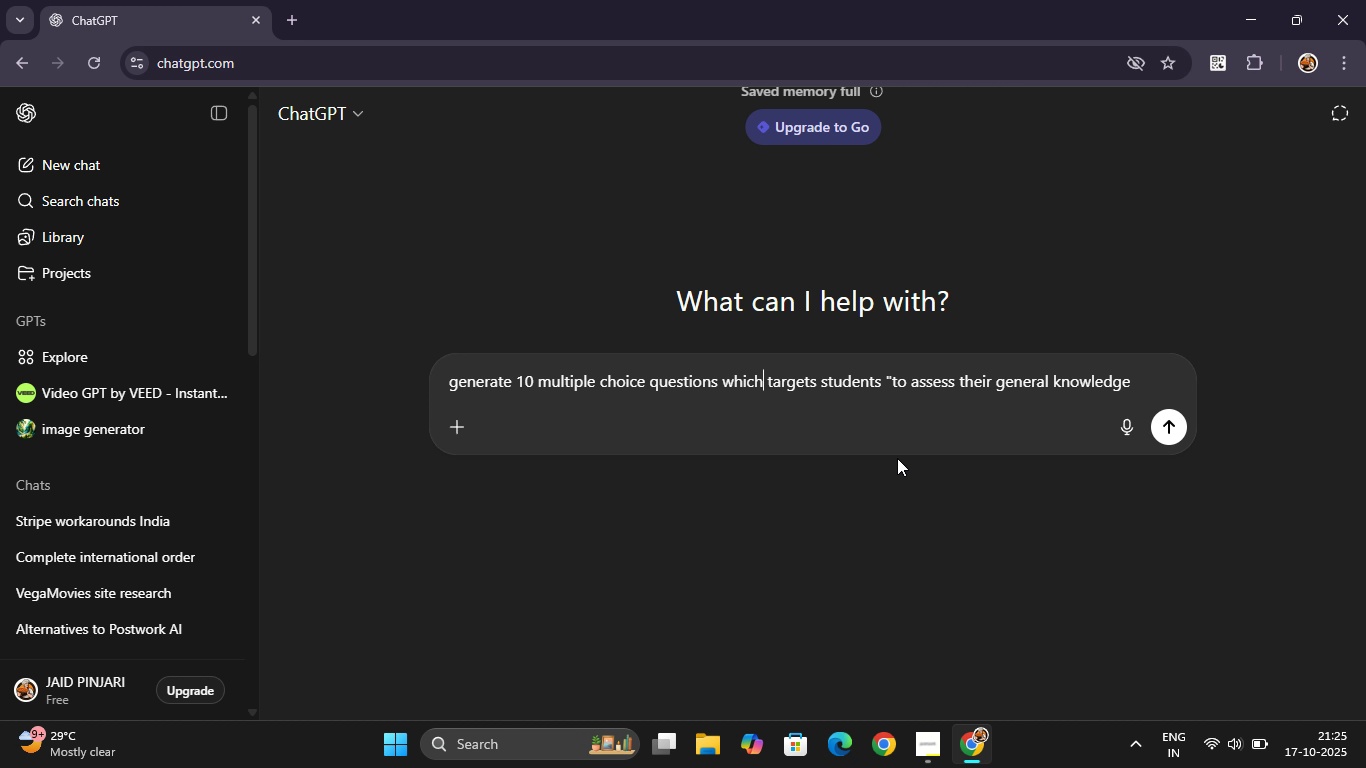 
hold_key(key=ArrowRight, duration=1.27)
 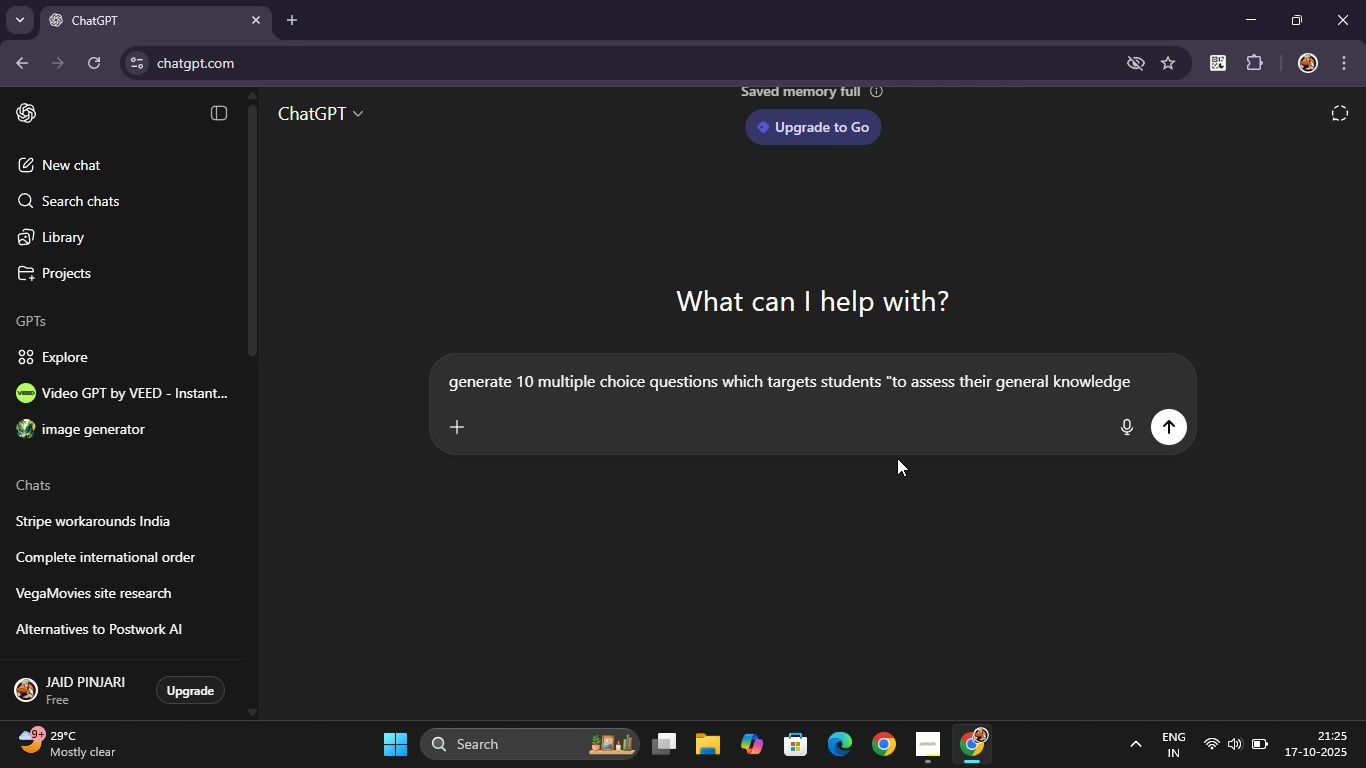 
key(Shift+Quote)
 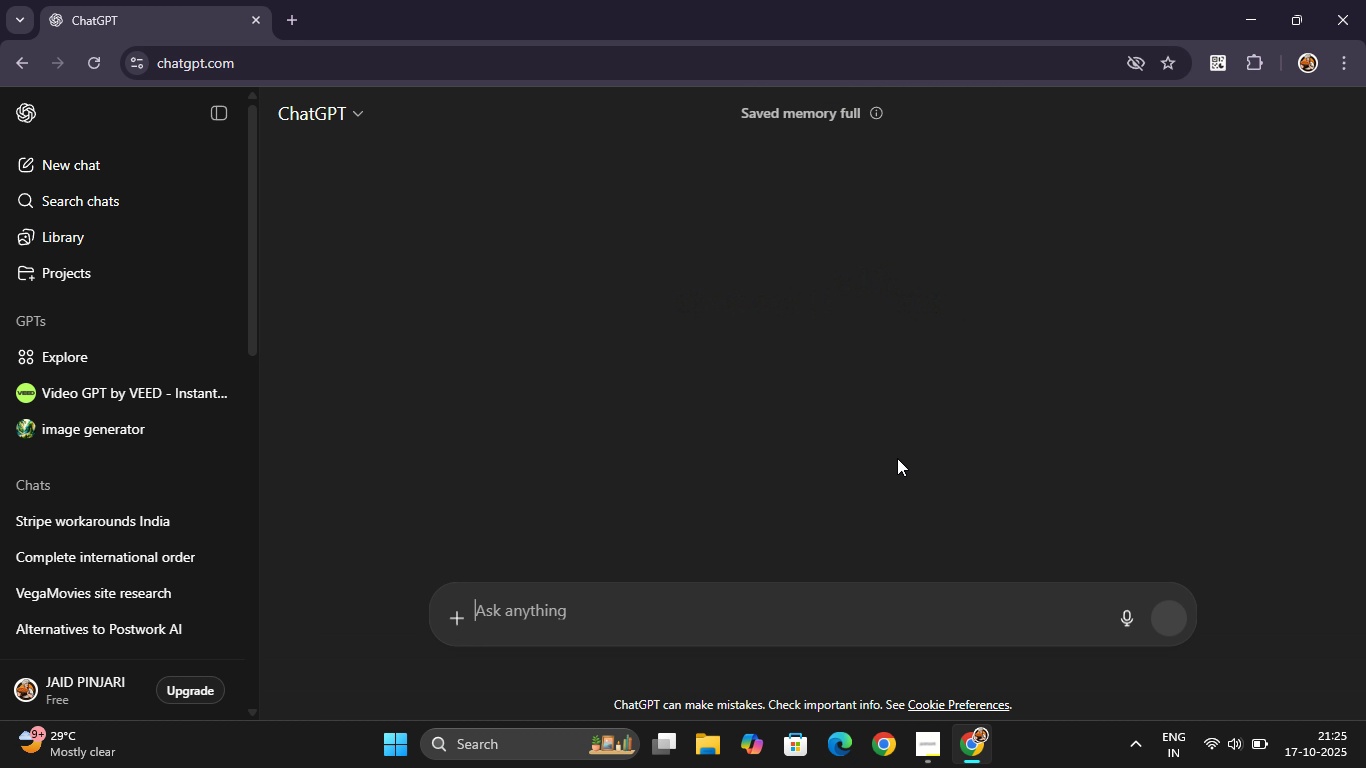 
key(Enter)
 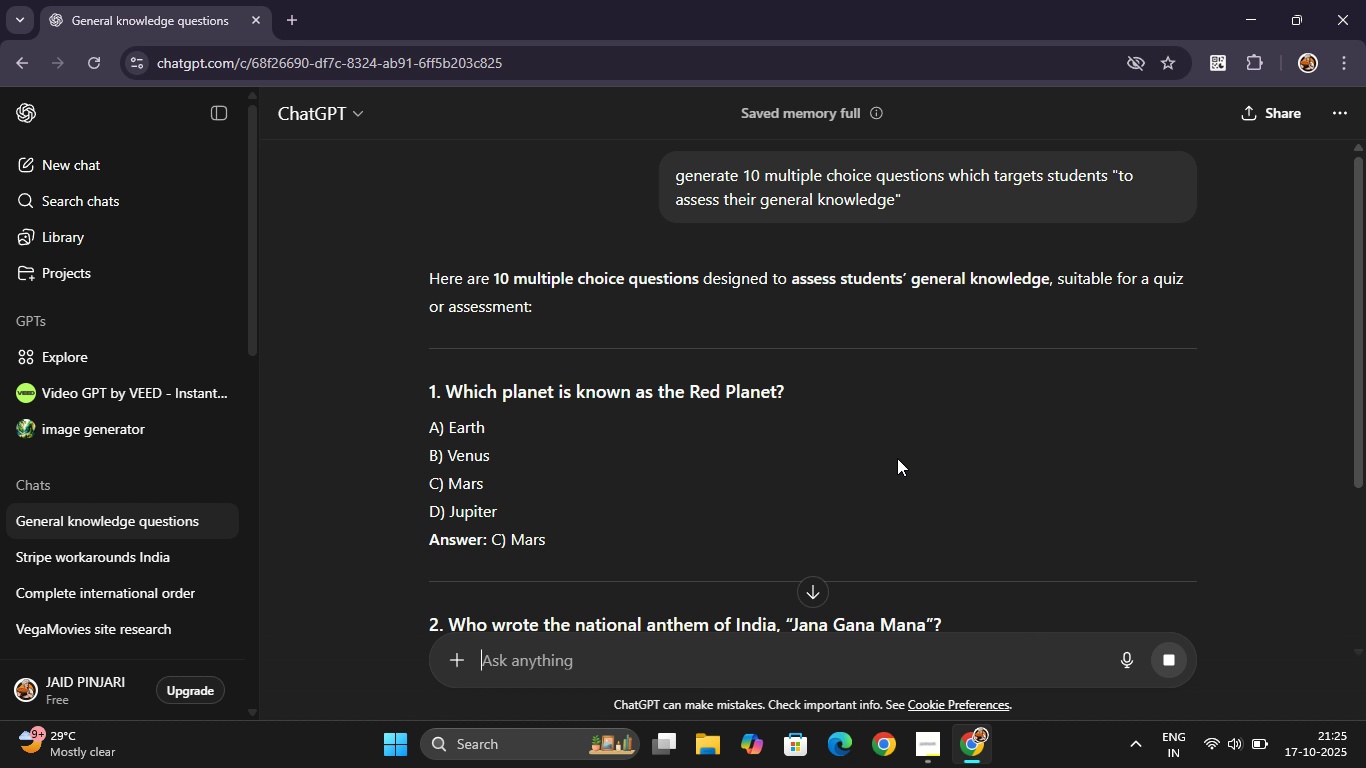 
wait(7.56)
 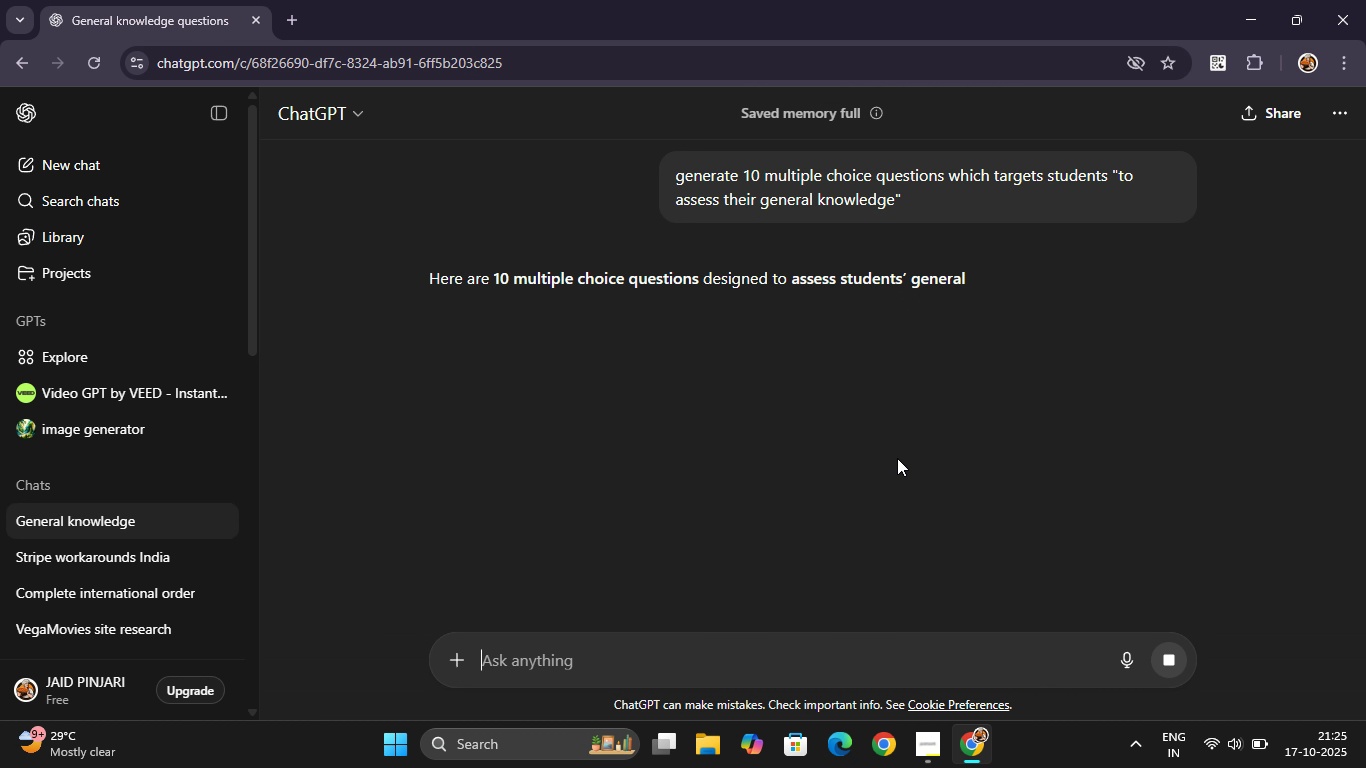 
scroll: coordinate [897, 458], scroll_direction: down, amount: 5.0
 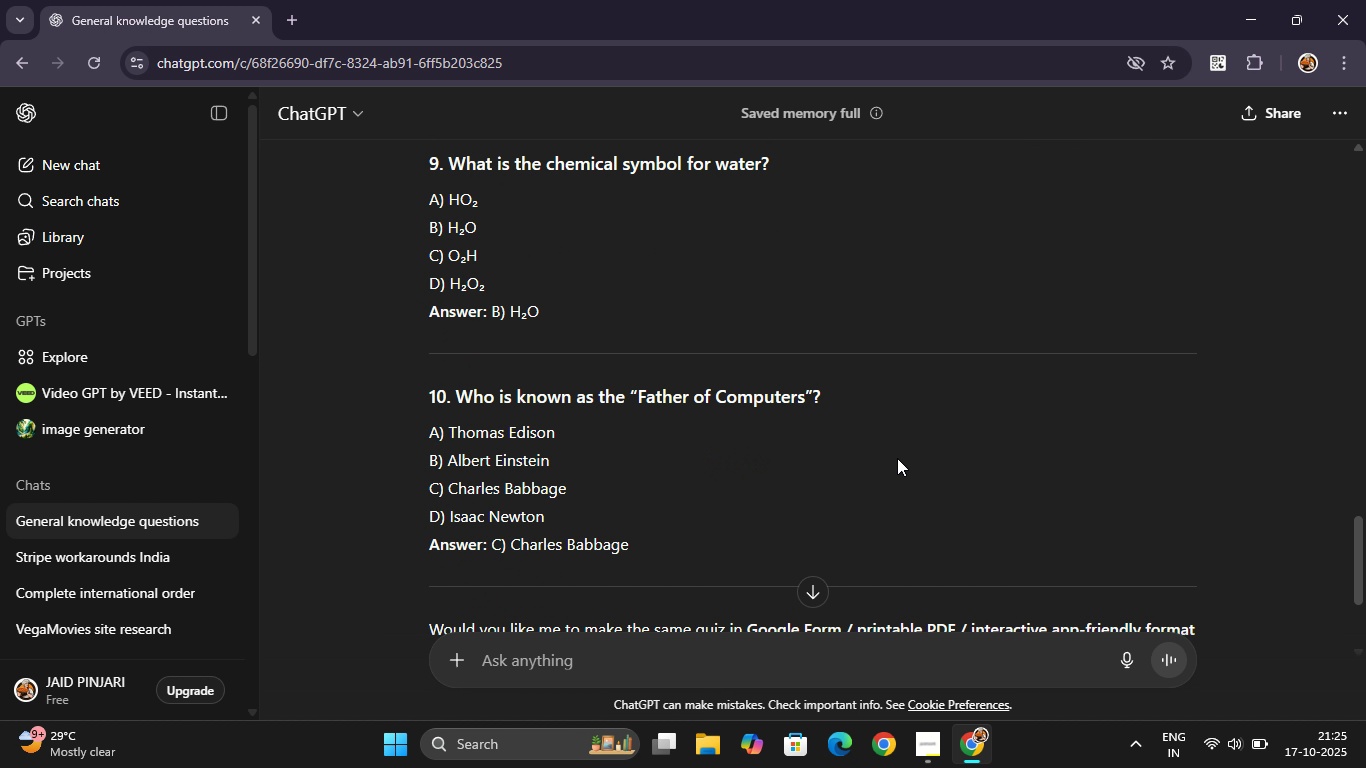 
scroll: coordinate [897, 458], scroll_direction: up, amount: 2.0
 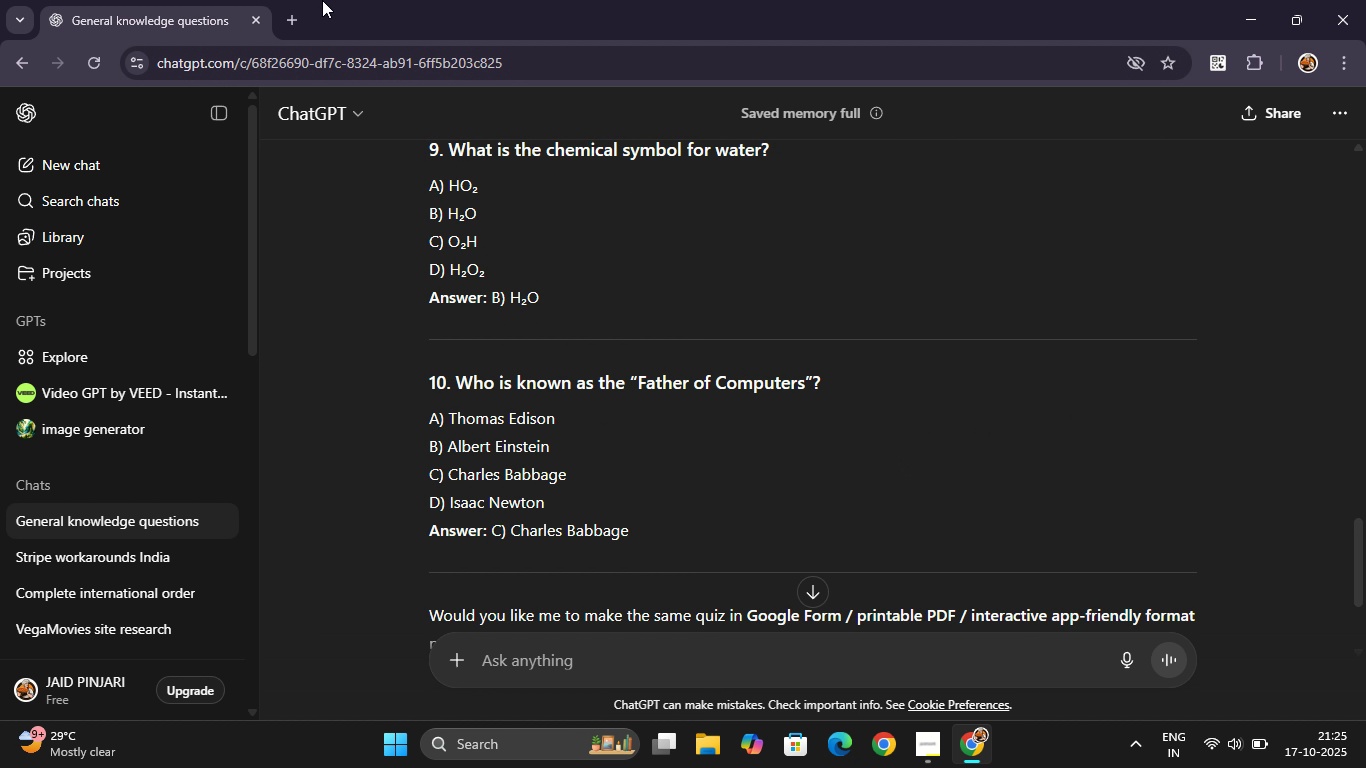 
left_click([288, 4])
 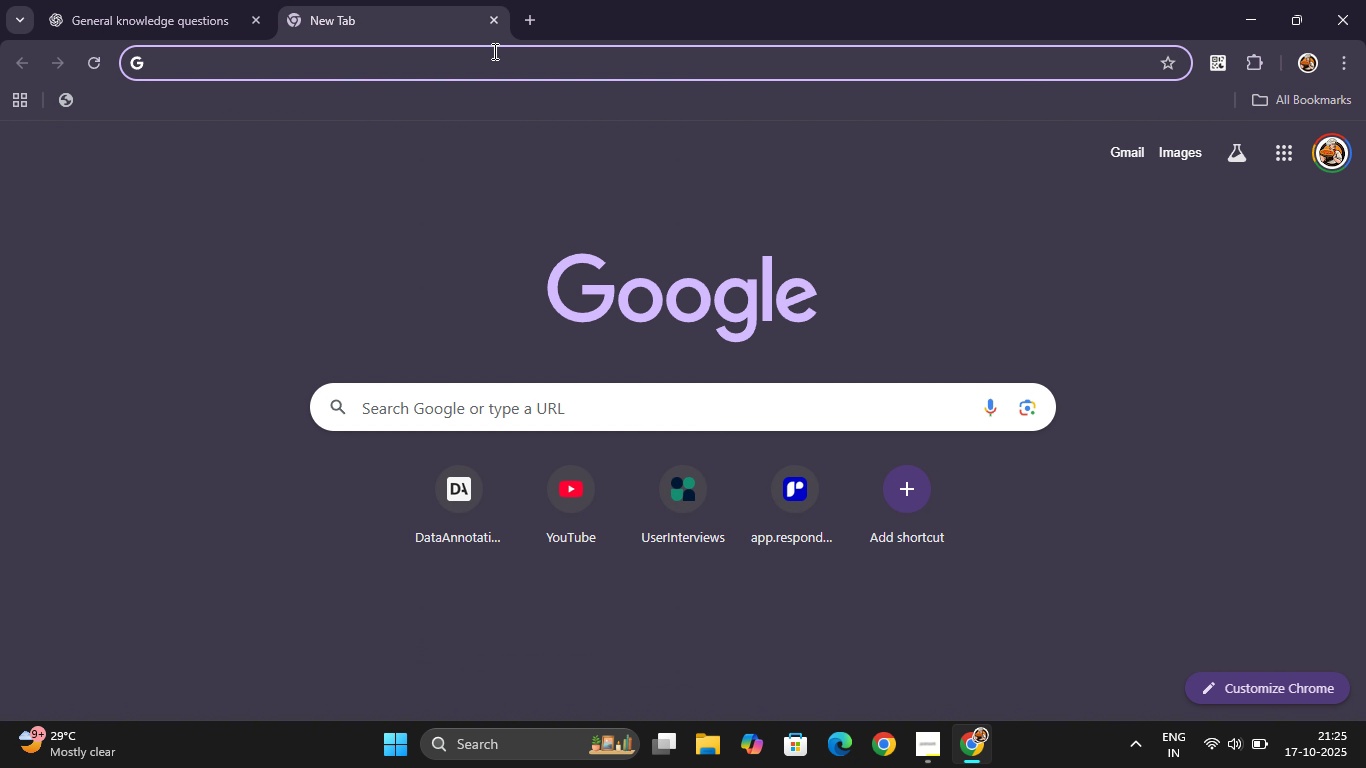 
type(google forms)
key(Backspace)
 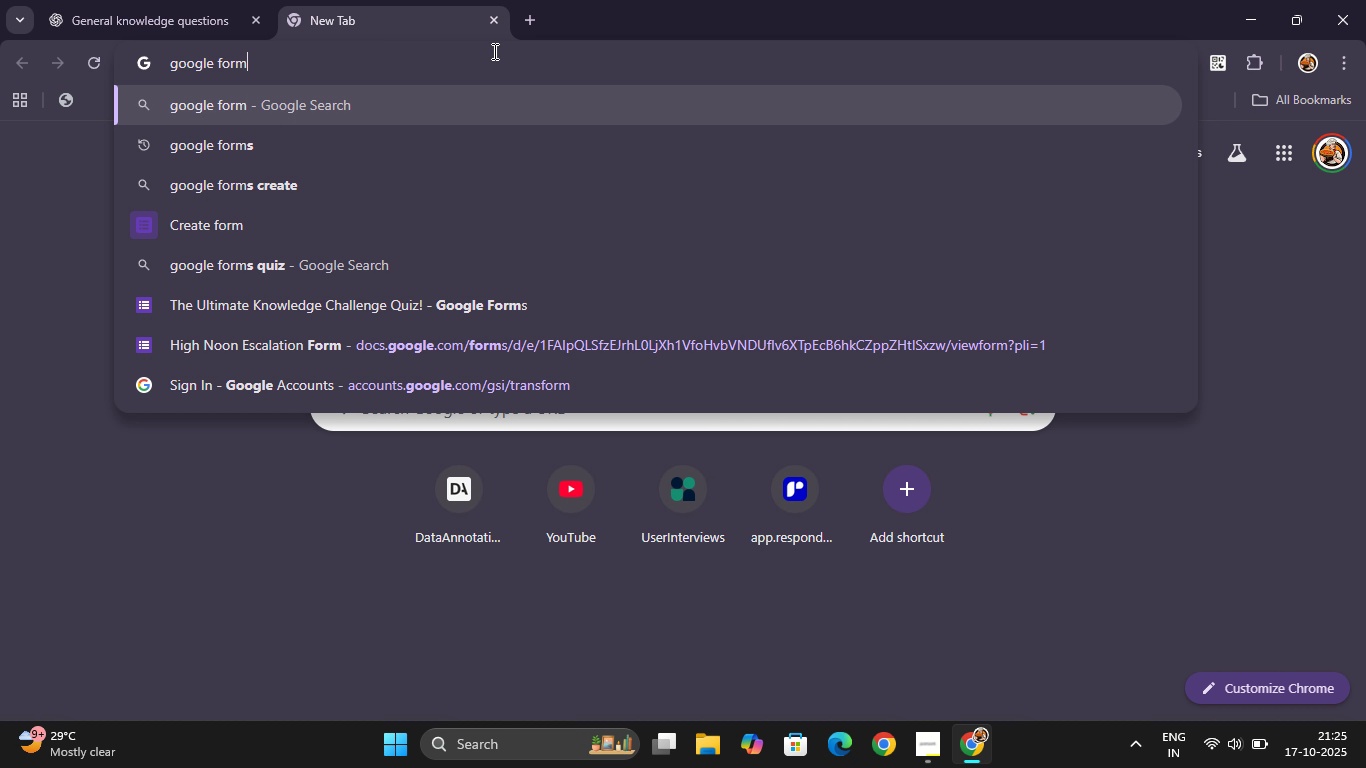 
key(Enter)
 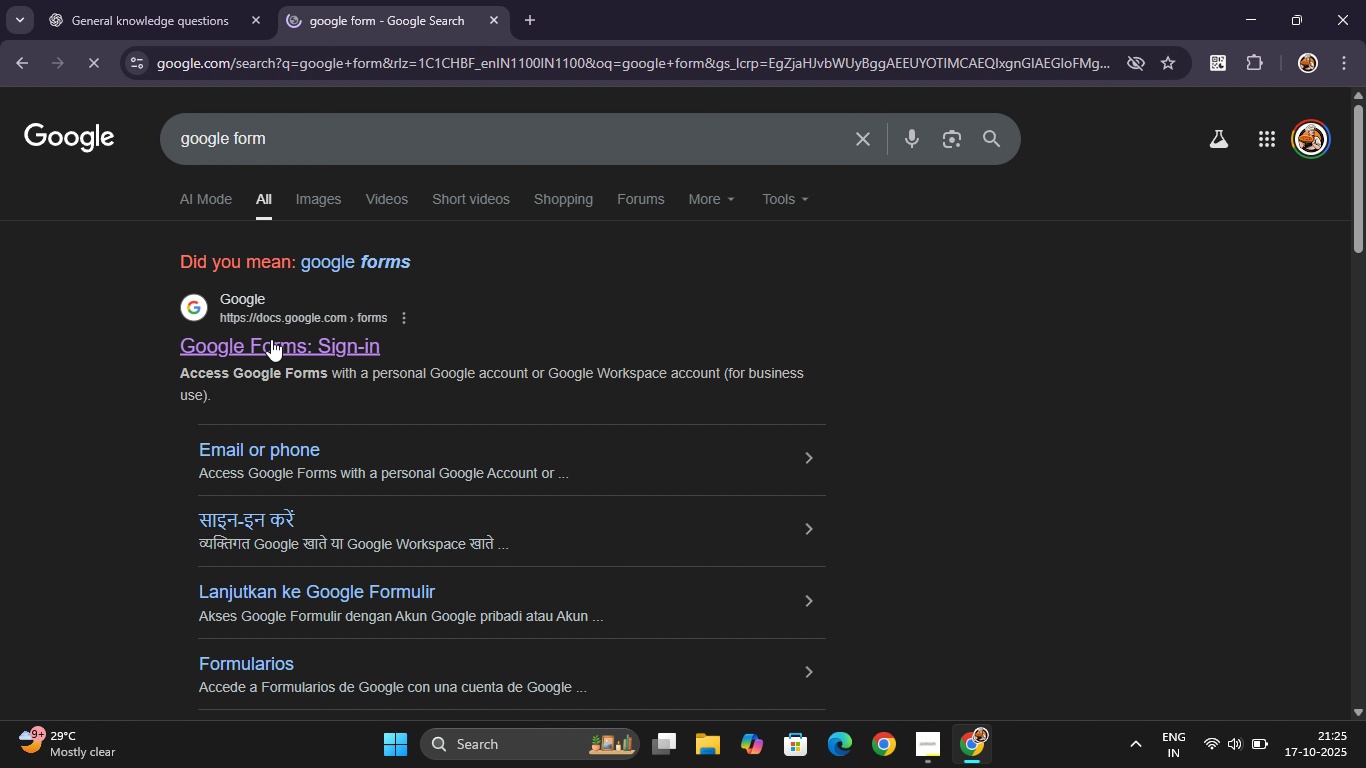 
left_click([278, 335])
 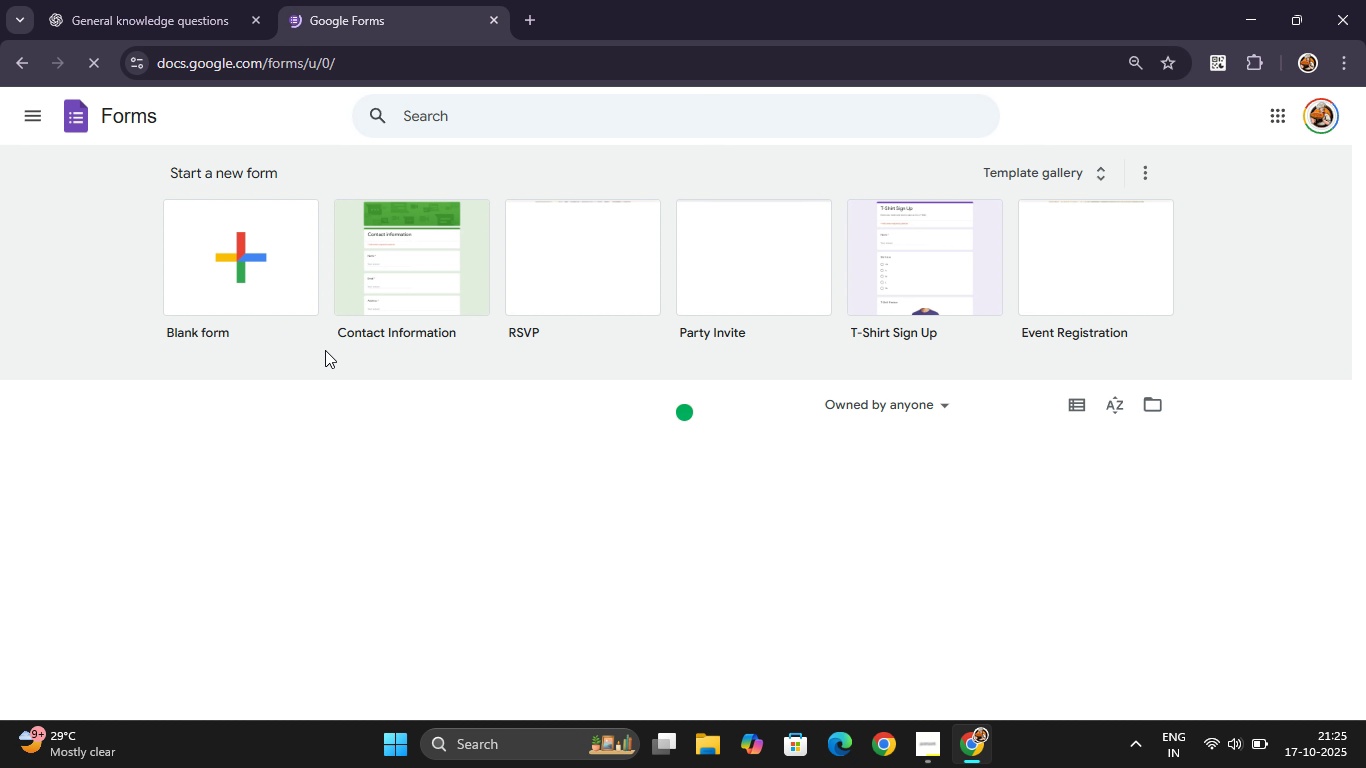 
wait(5.37)
 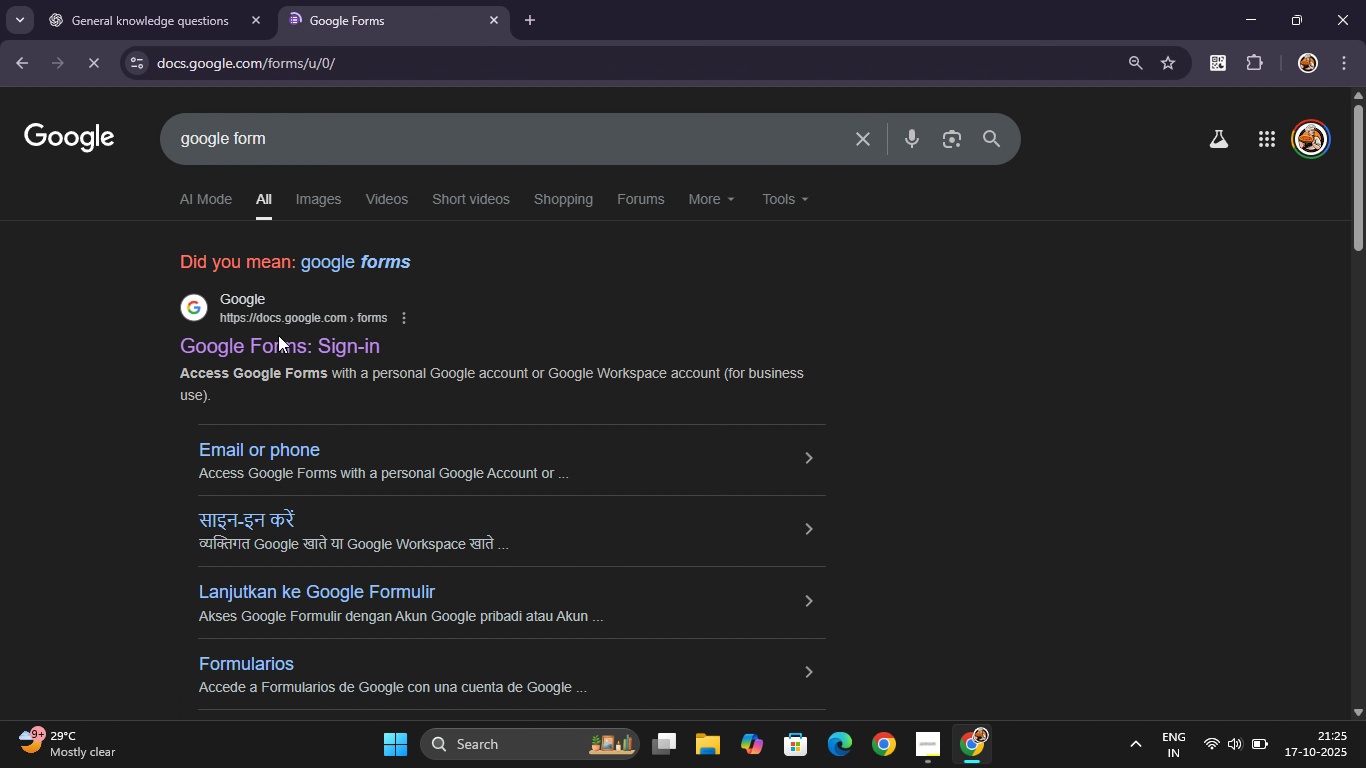 
left_click([224, 303])
 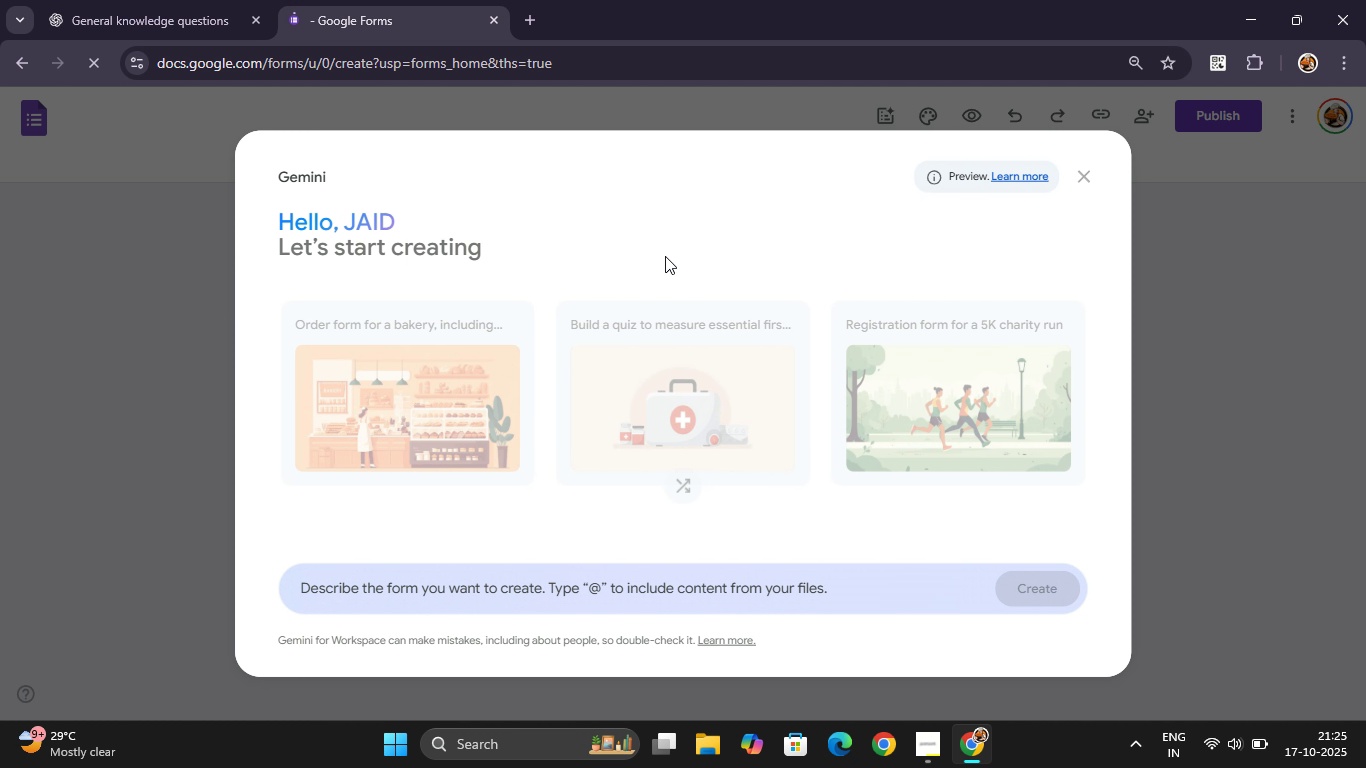 
wait(6.83)
 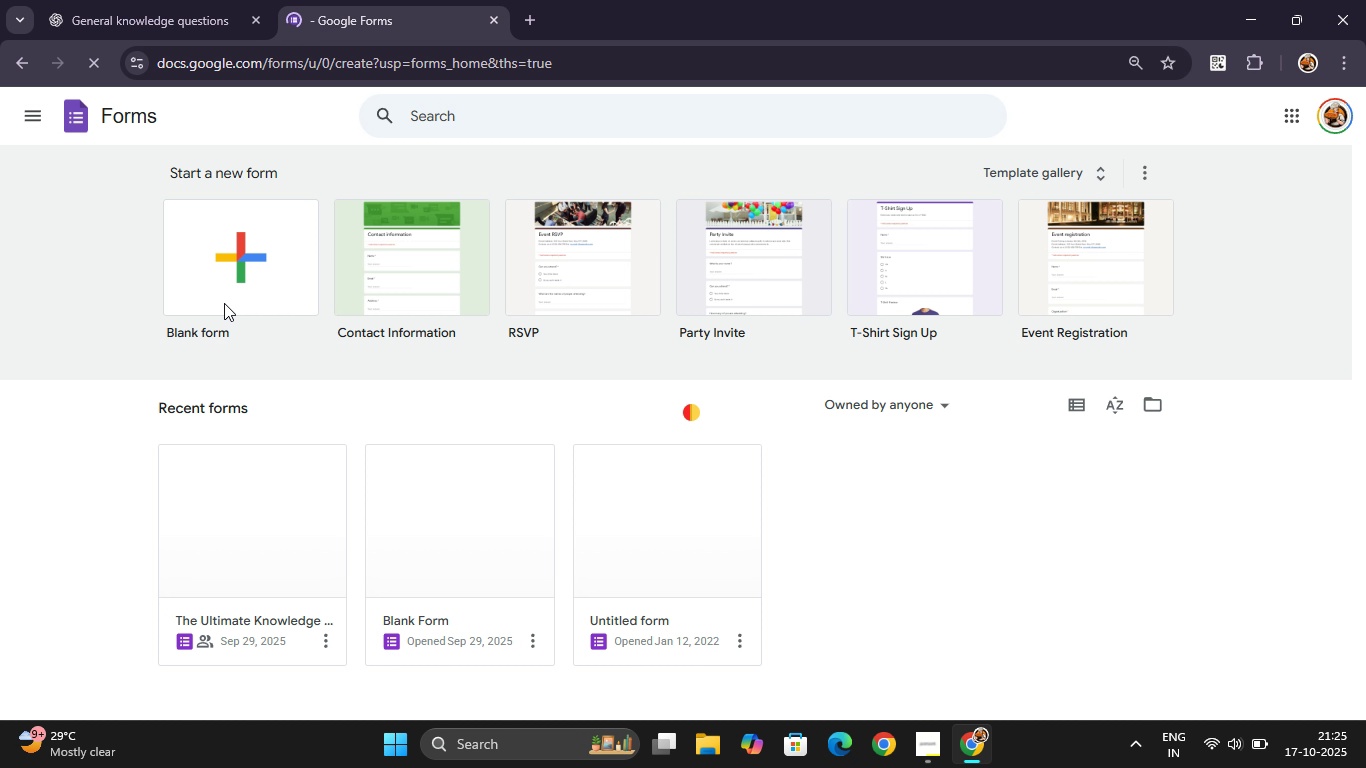 
left_click([130, 0])
 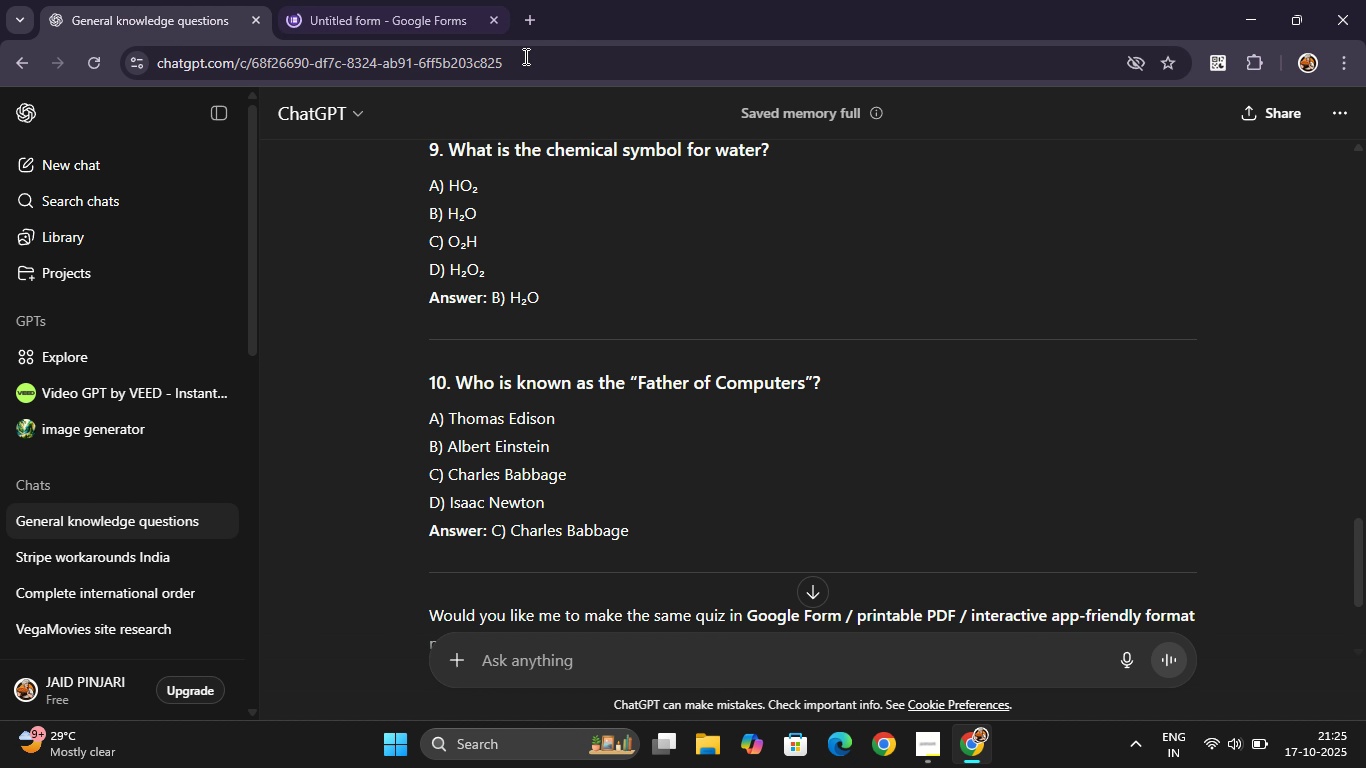 
mouse_move([768, 246])
 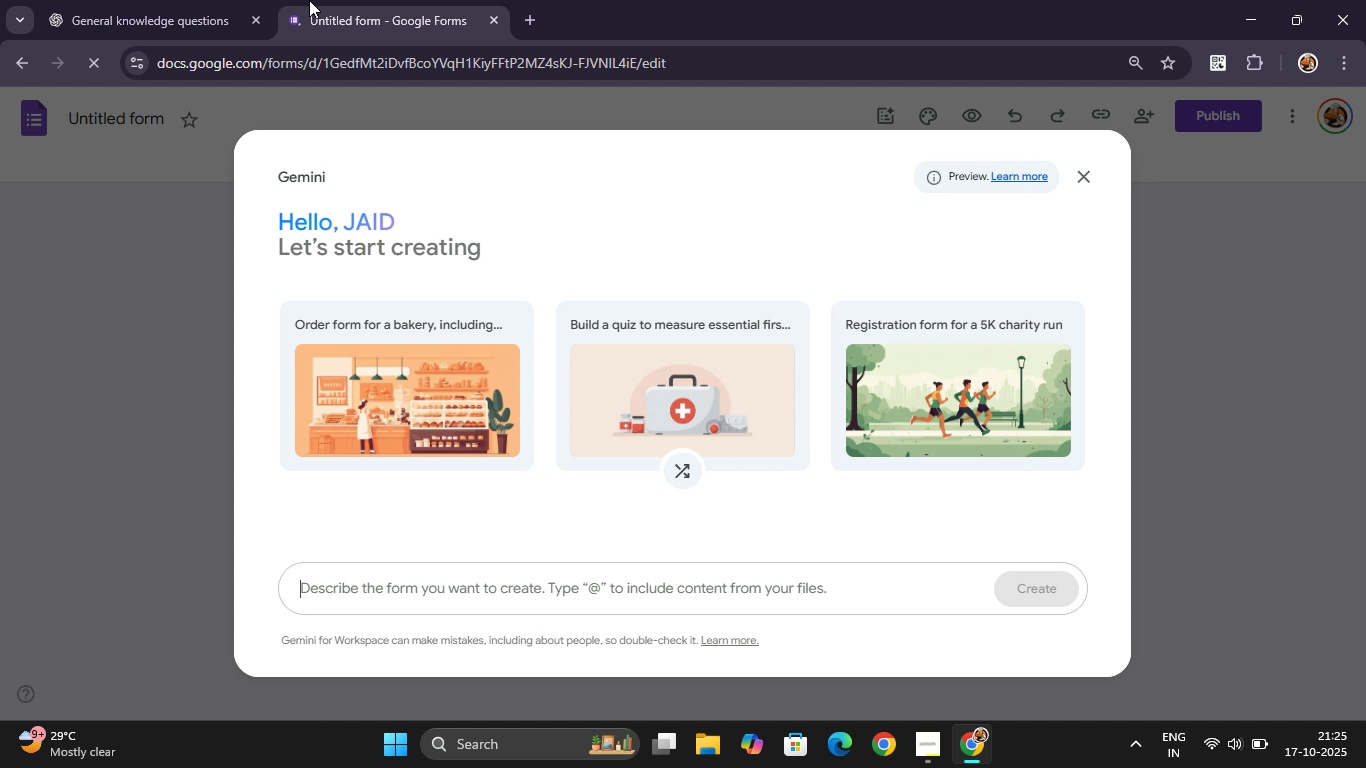 
left_click([309, 0])
 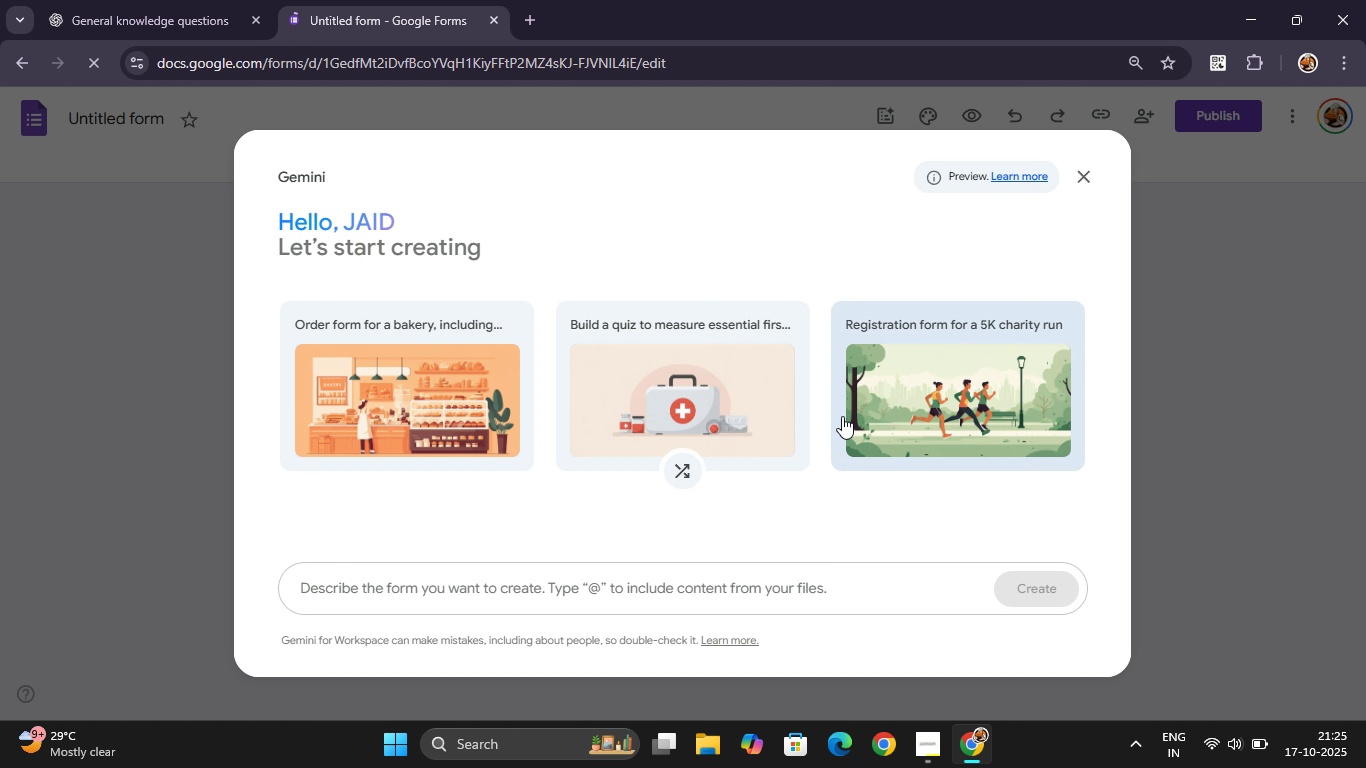 
left_click([680, 472])
 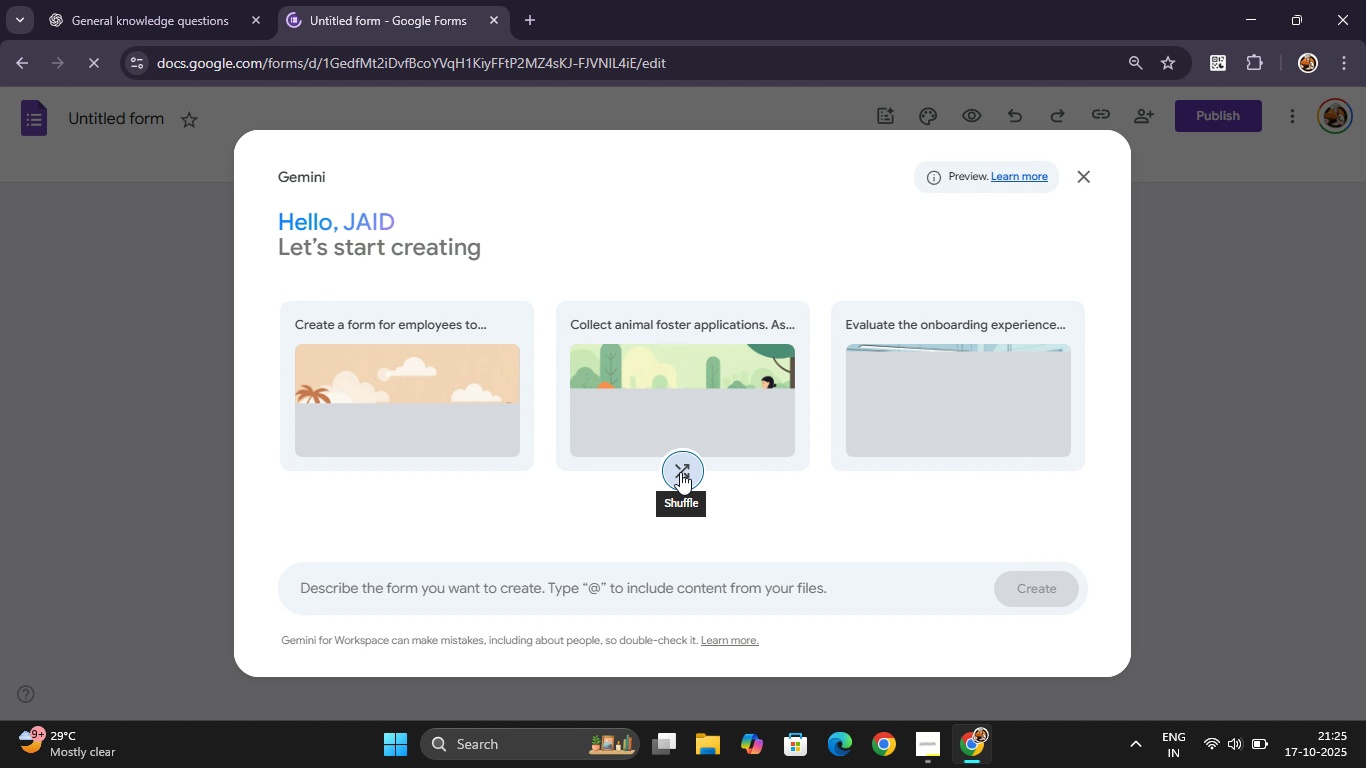 
left_click([680, 472])
 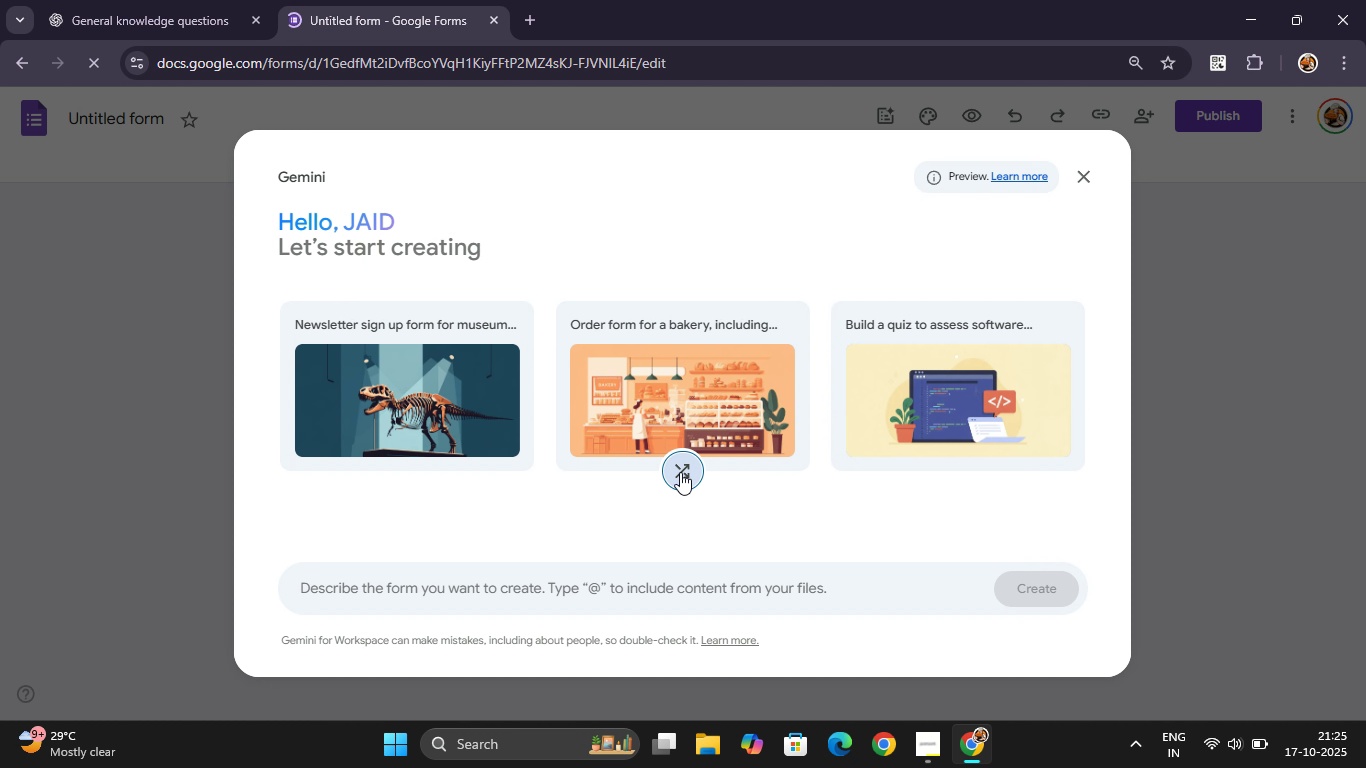 
left_click([680, 472])
 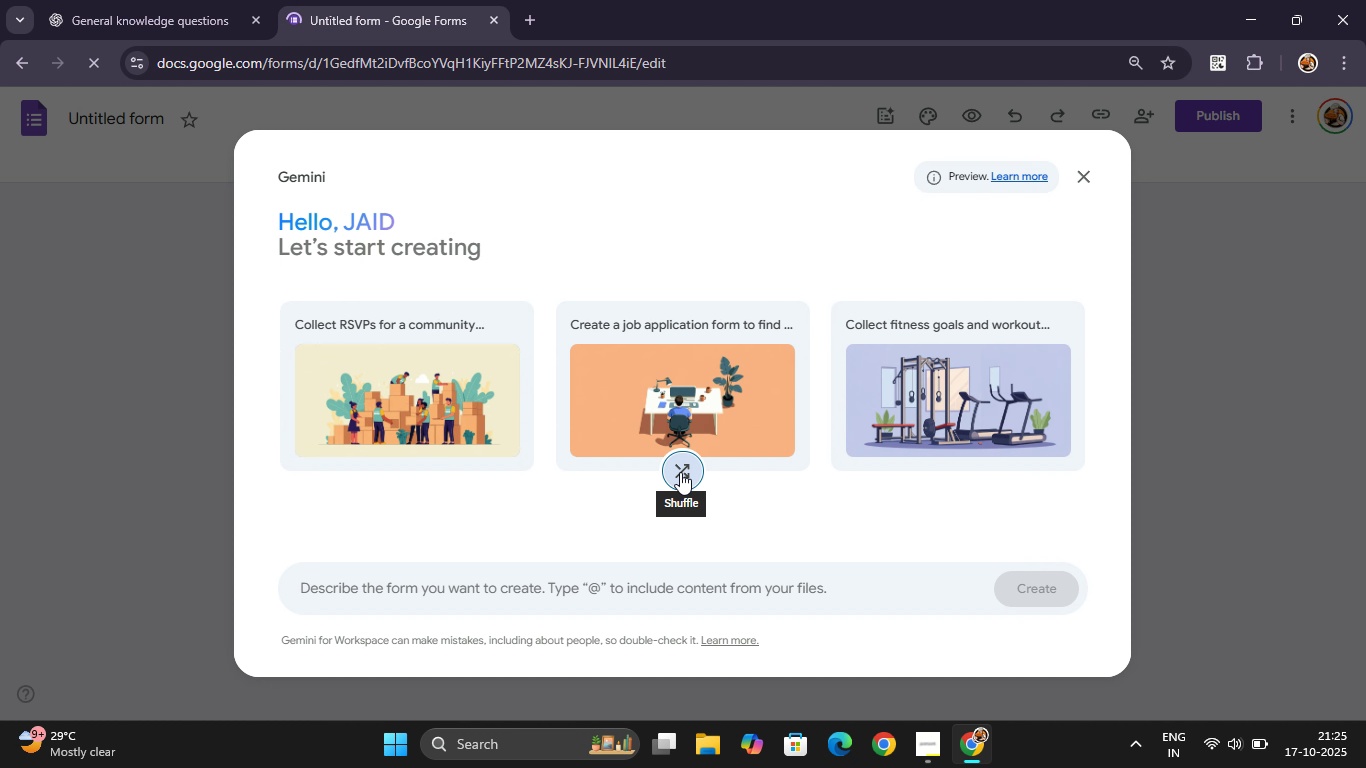 
left_click([680, 472])
 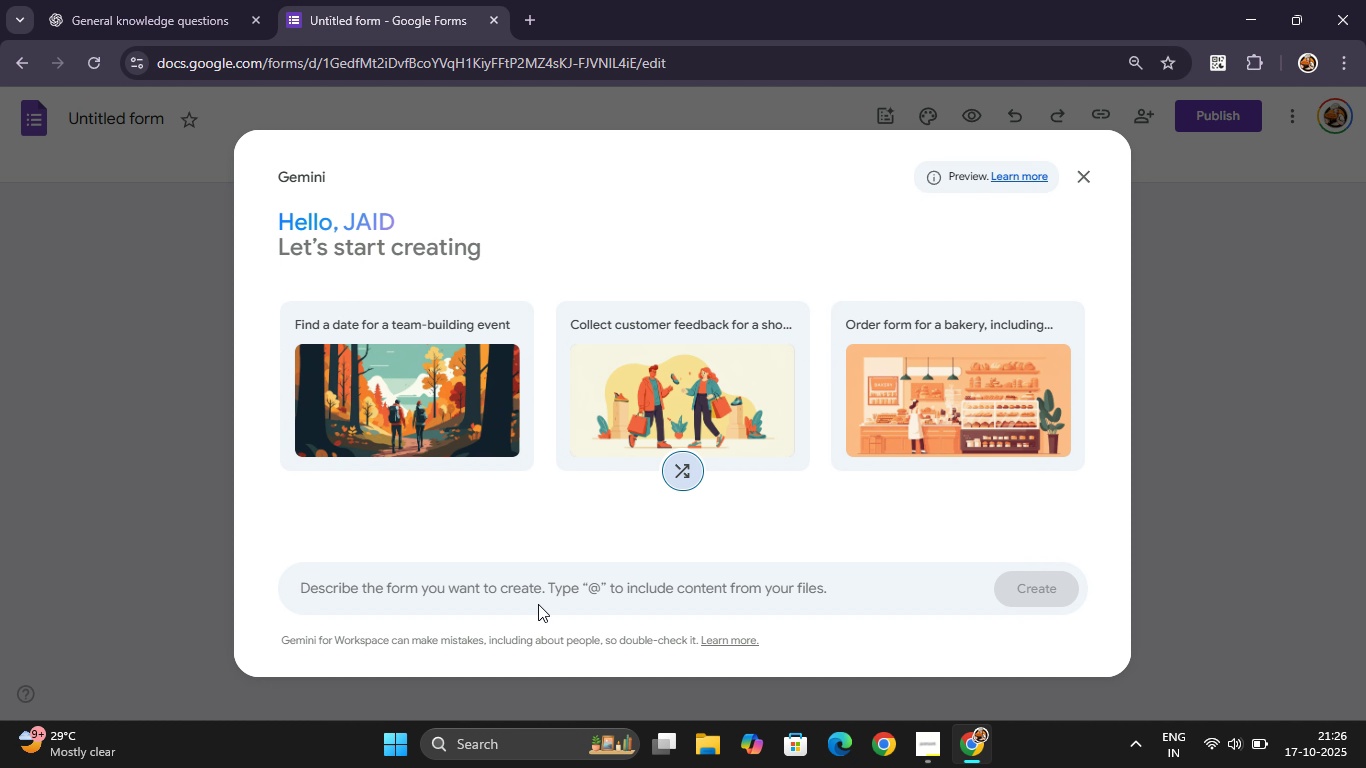 
left_click([539, 597])
 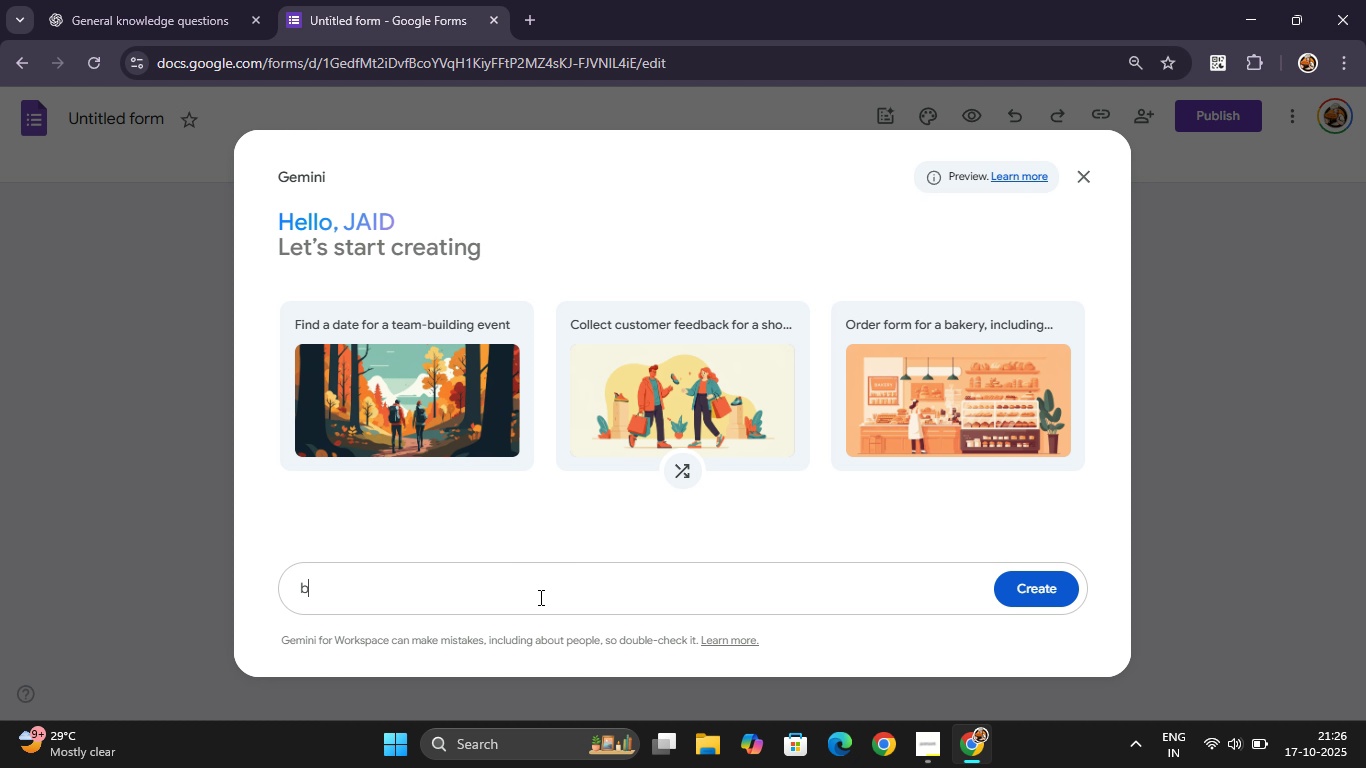 
type(blank)
 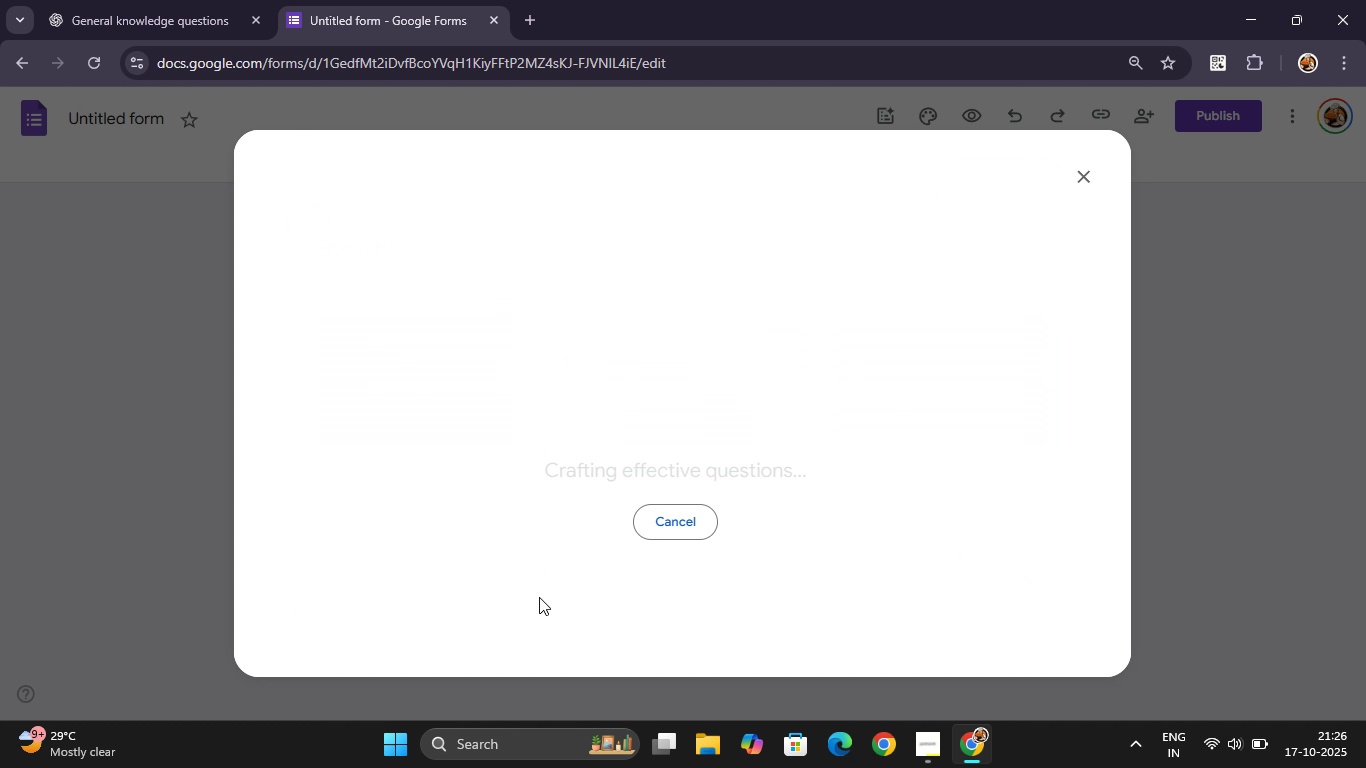 
key(Enter)
 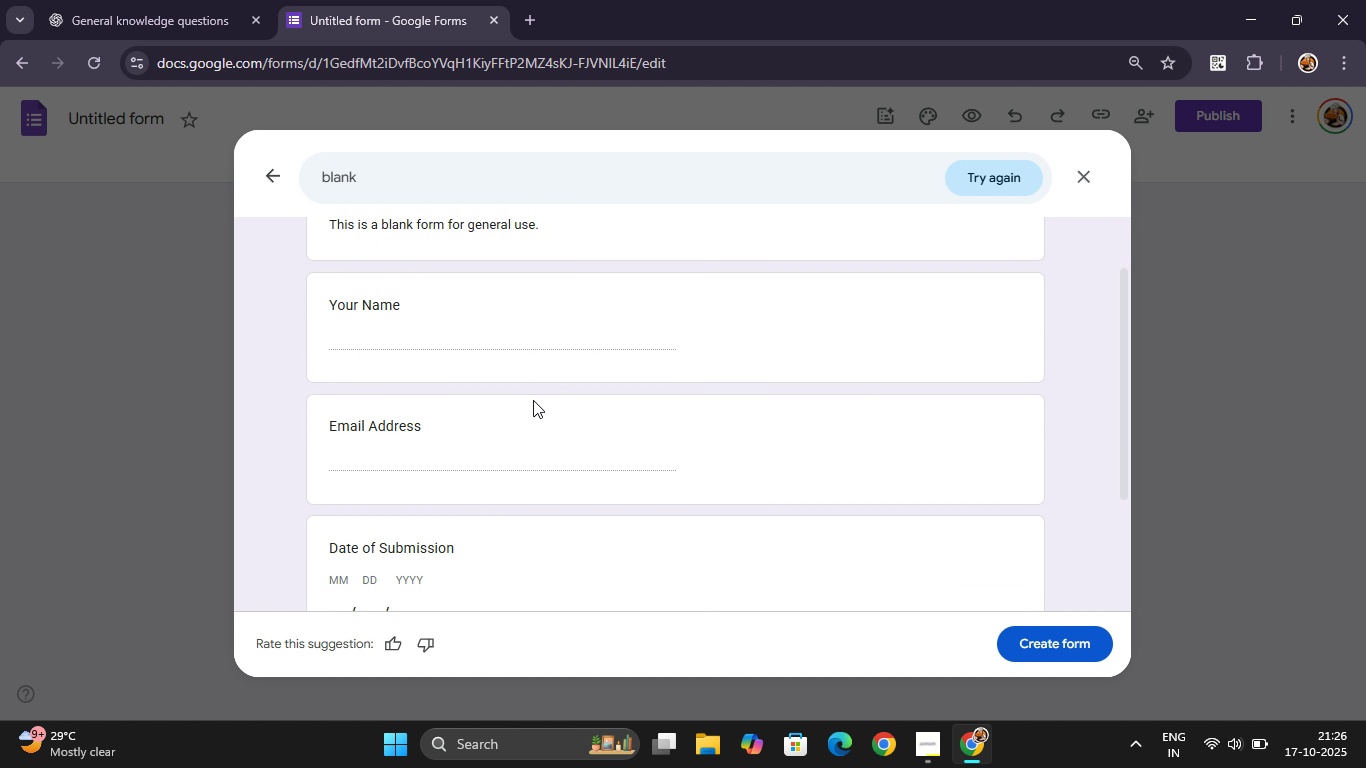 
wait(9.28)
 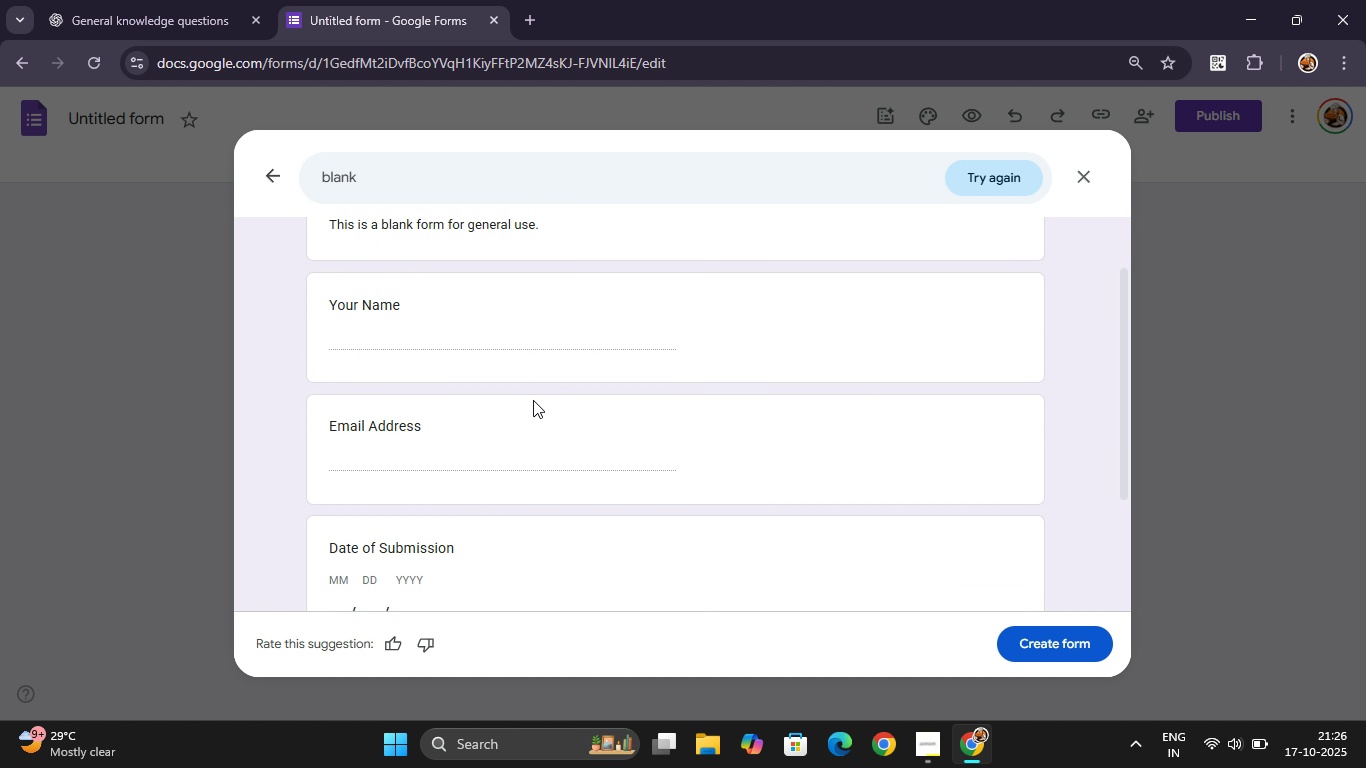 
left_click([1050, 644])
 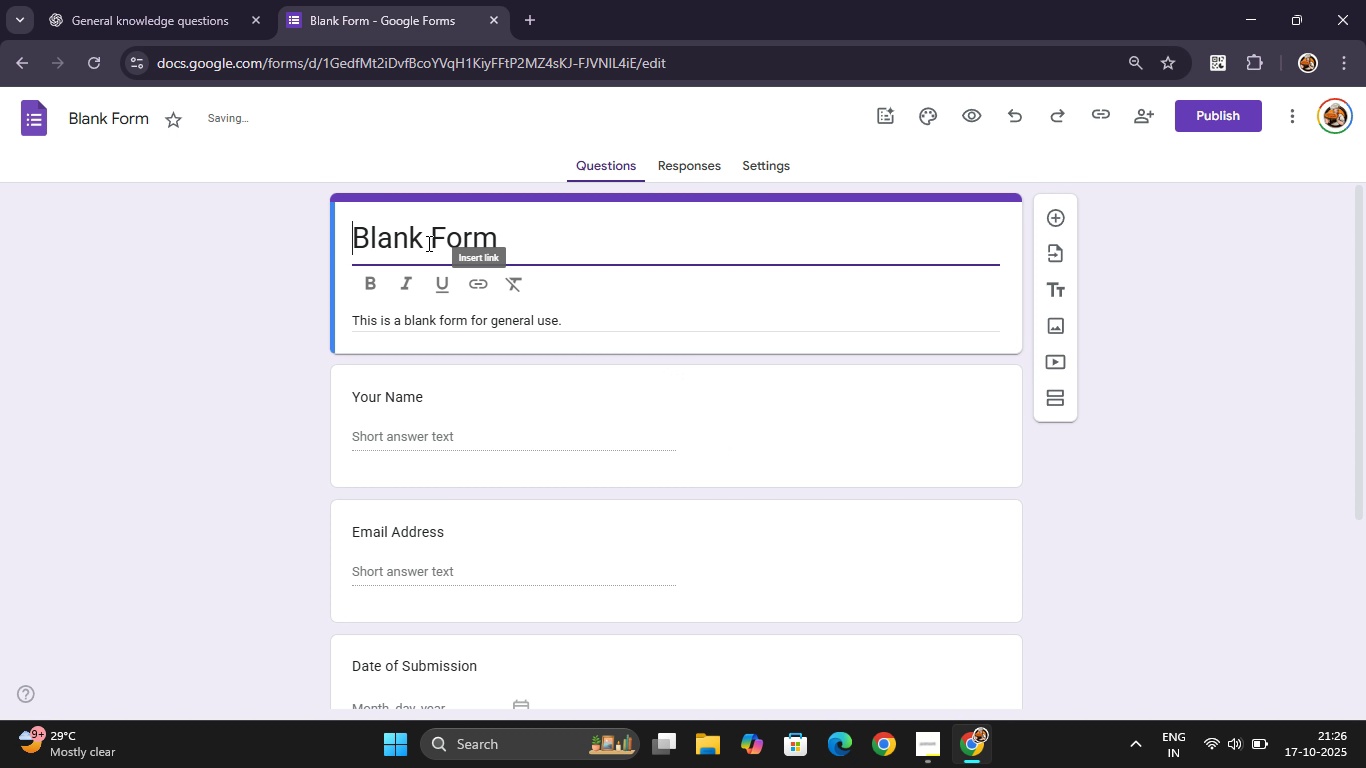 
left_click([427, 243])
 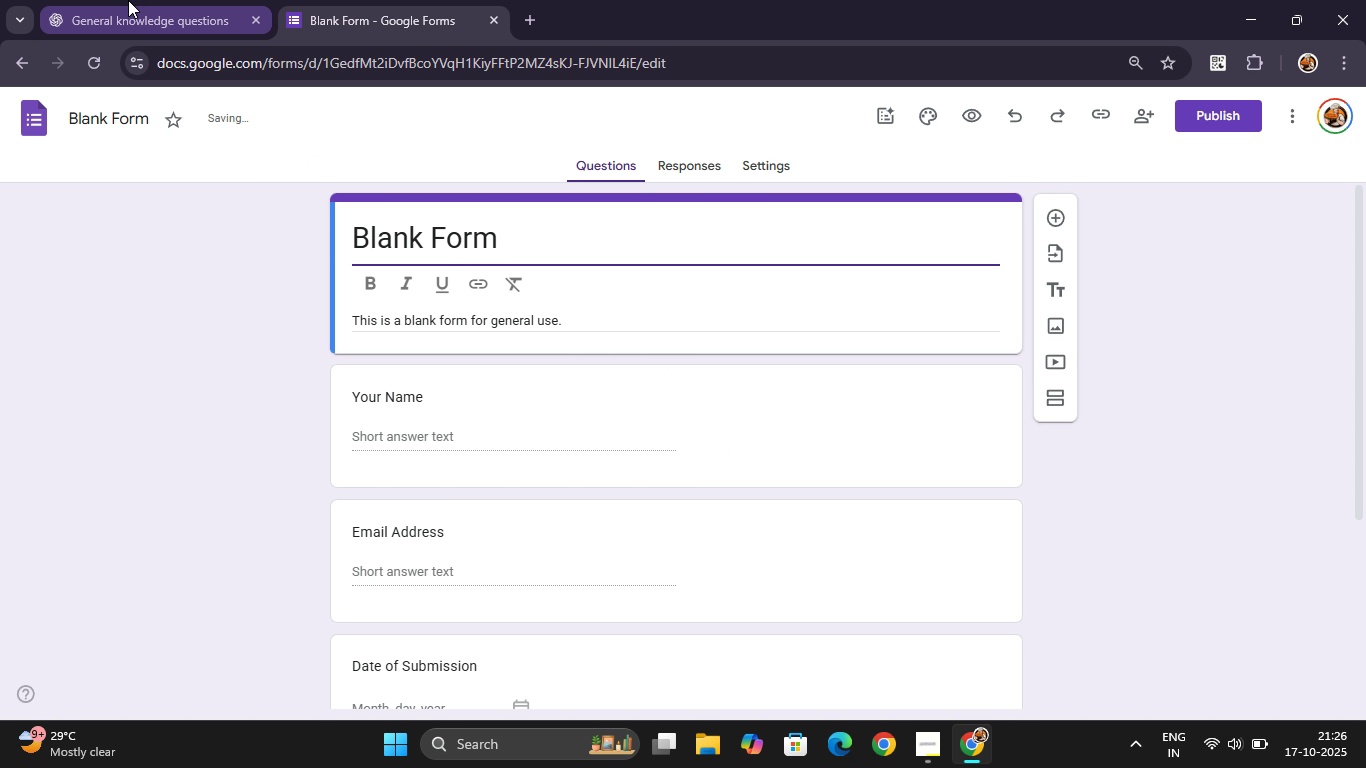 
left_click([128, 0])
 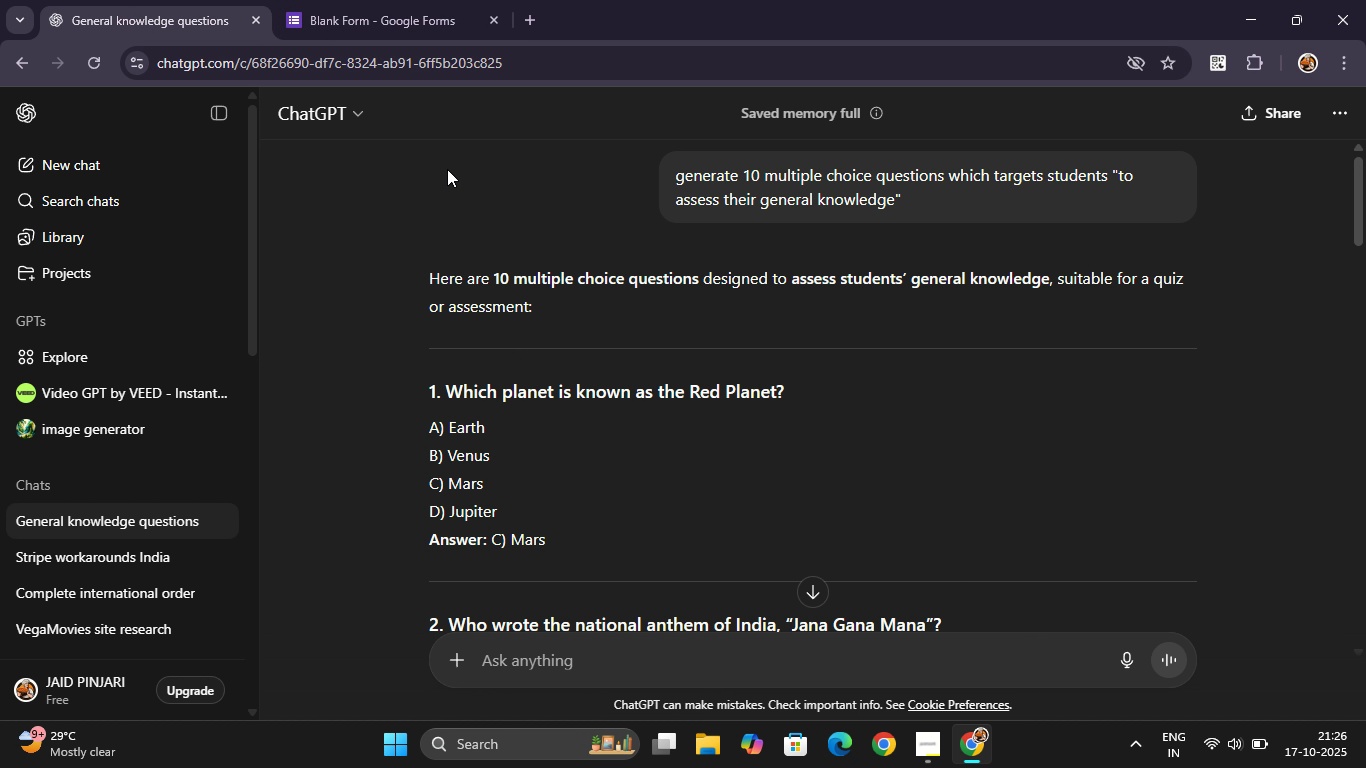 
left_click([366, 0])
 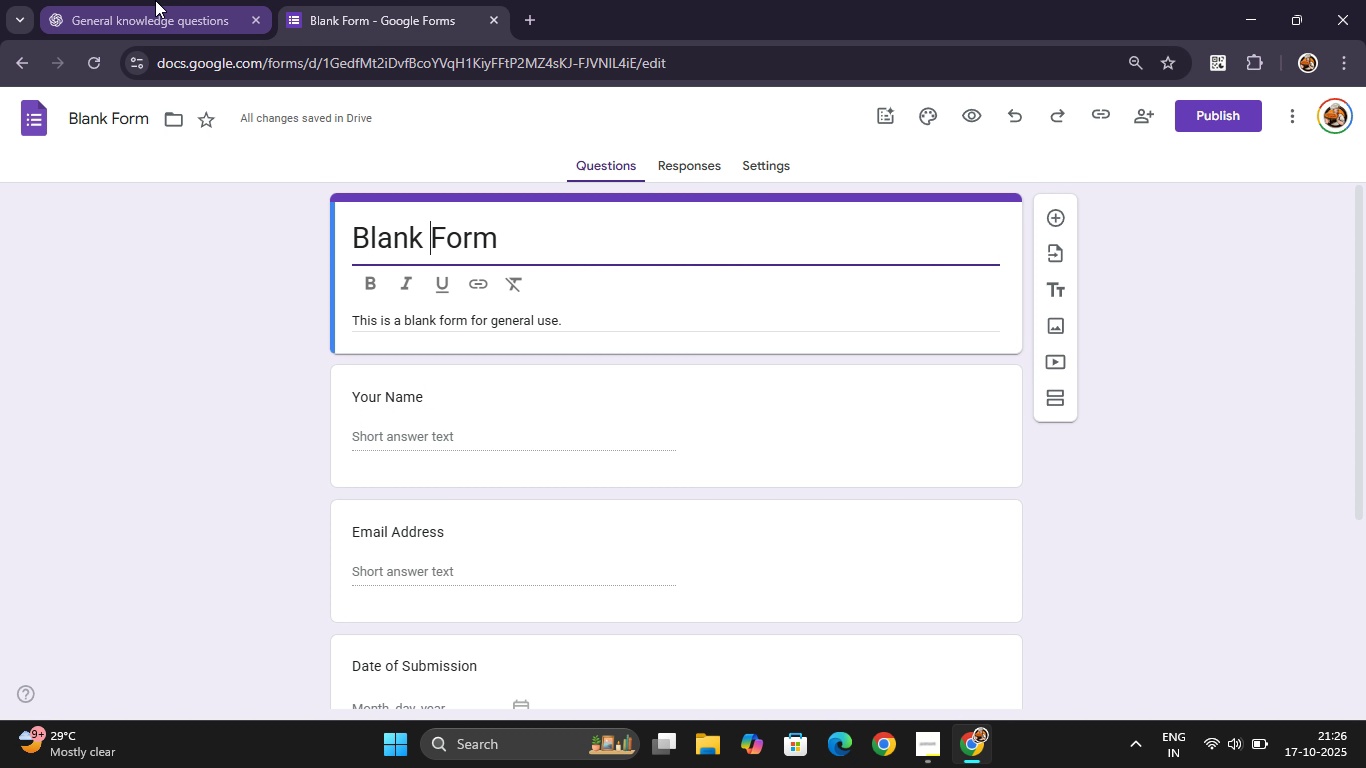 
left_click([155, 0])
 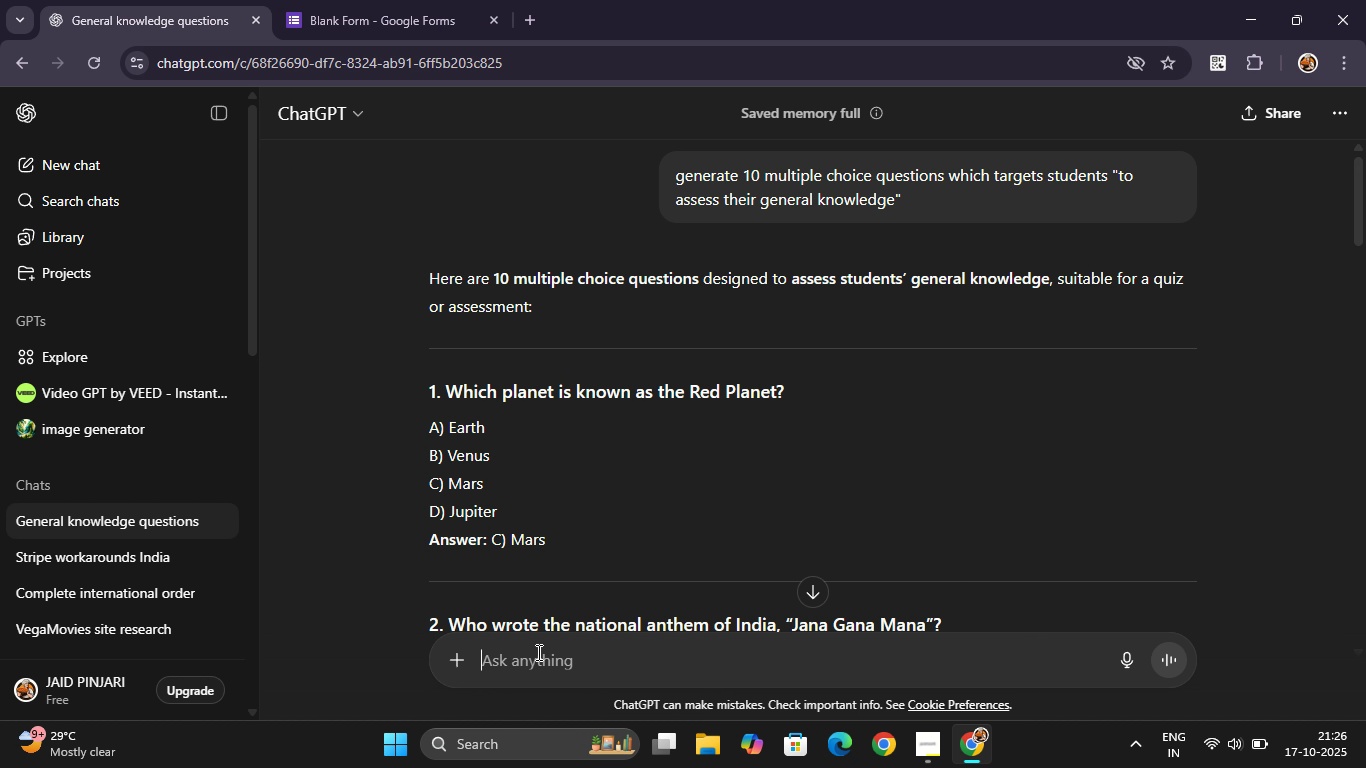 
type(give a )
 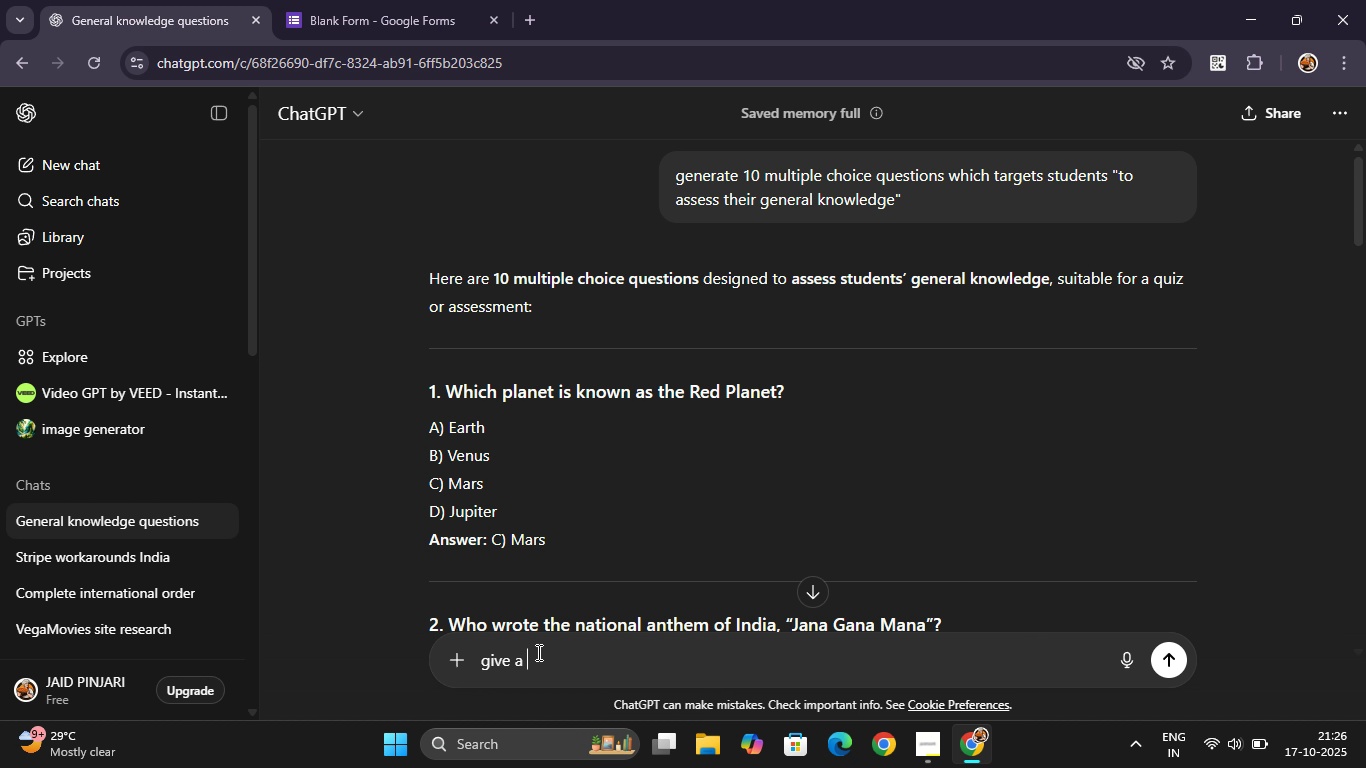 
key(Backspace)
key(Backspace)
type(content for headi)
key(Backspace)
type(er of form with mini description)
 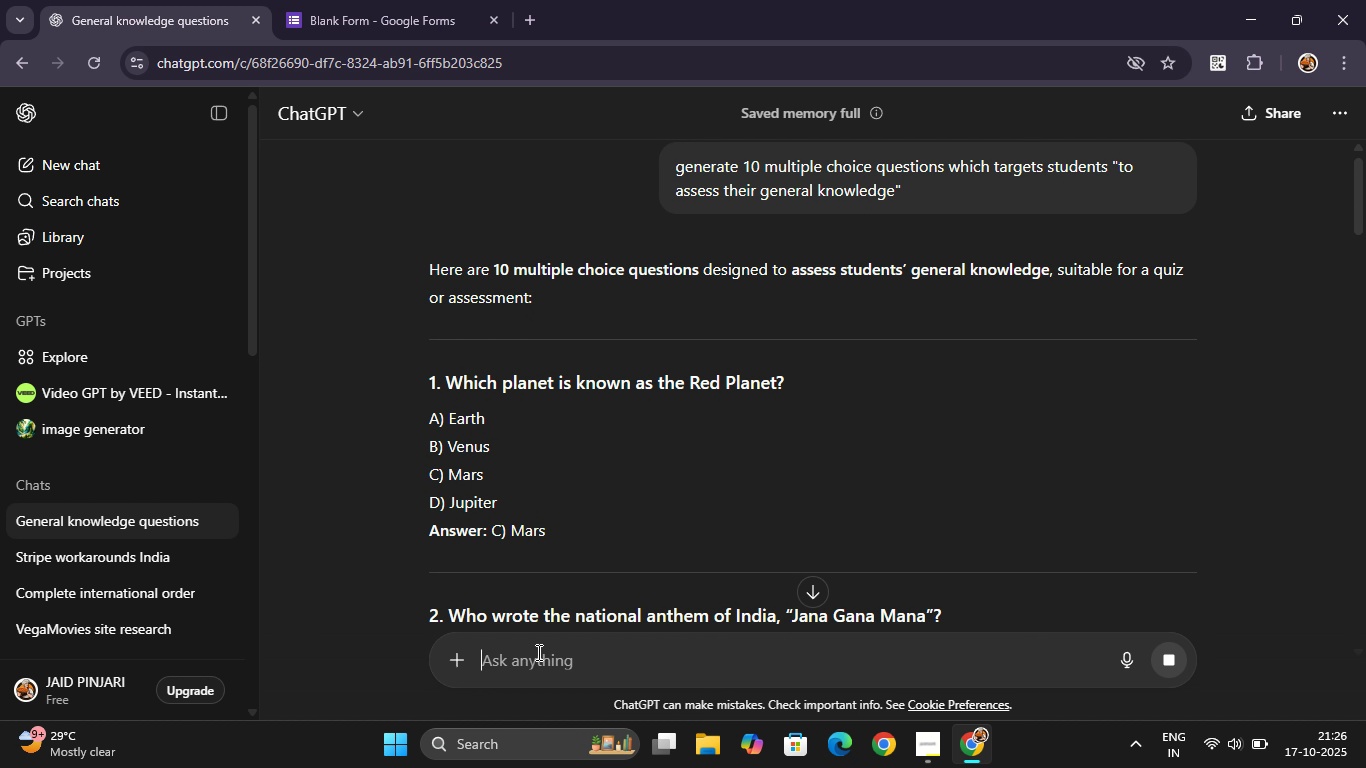 
key(Enter)
 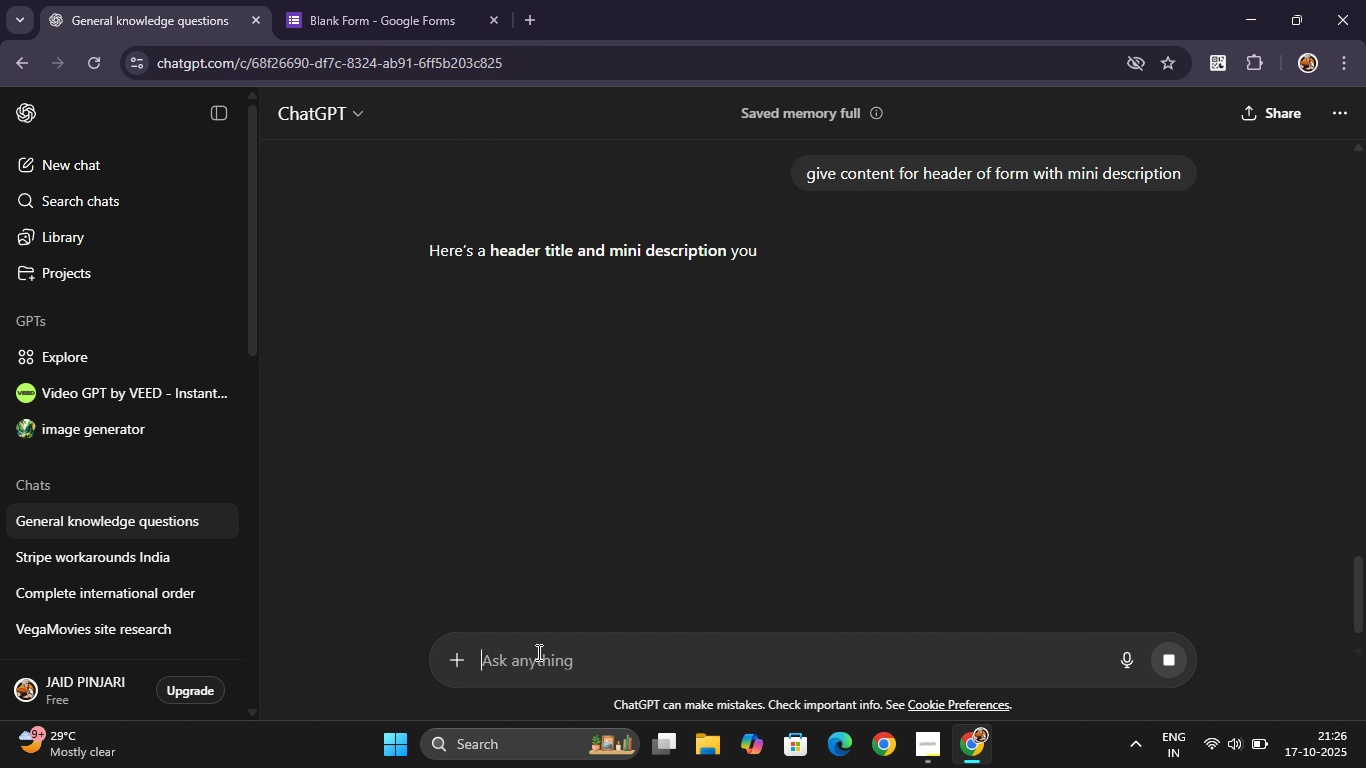 
mouse_move([503, 469])
 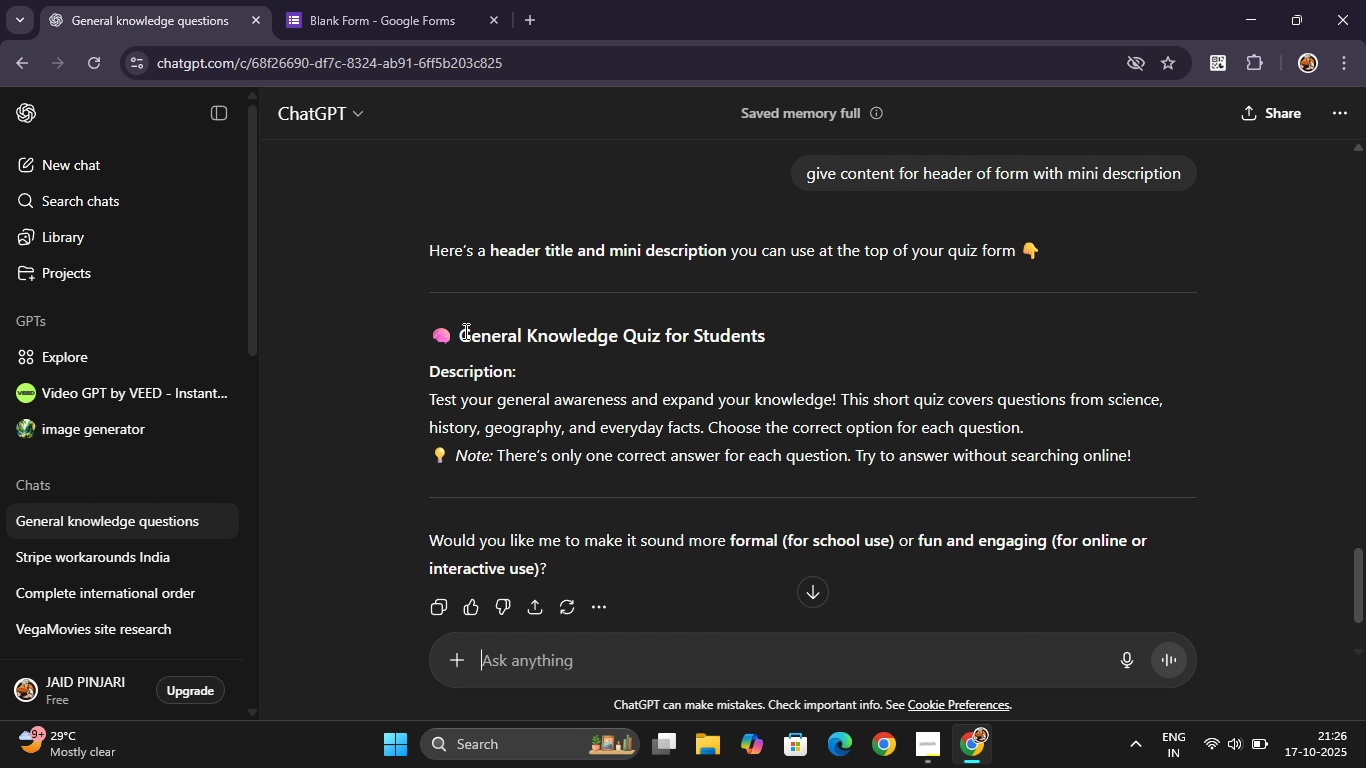 
left_click([464, 331])
 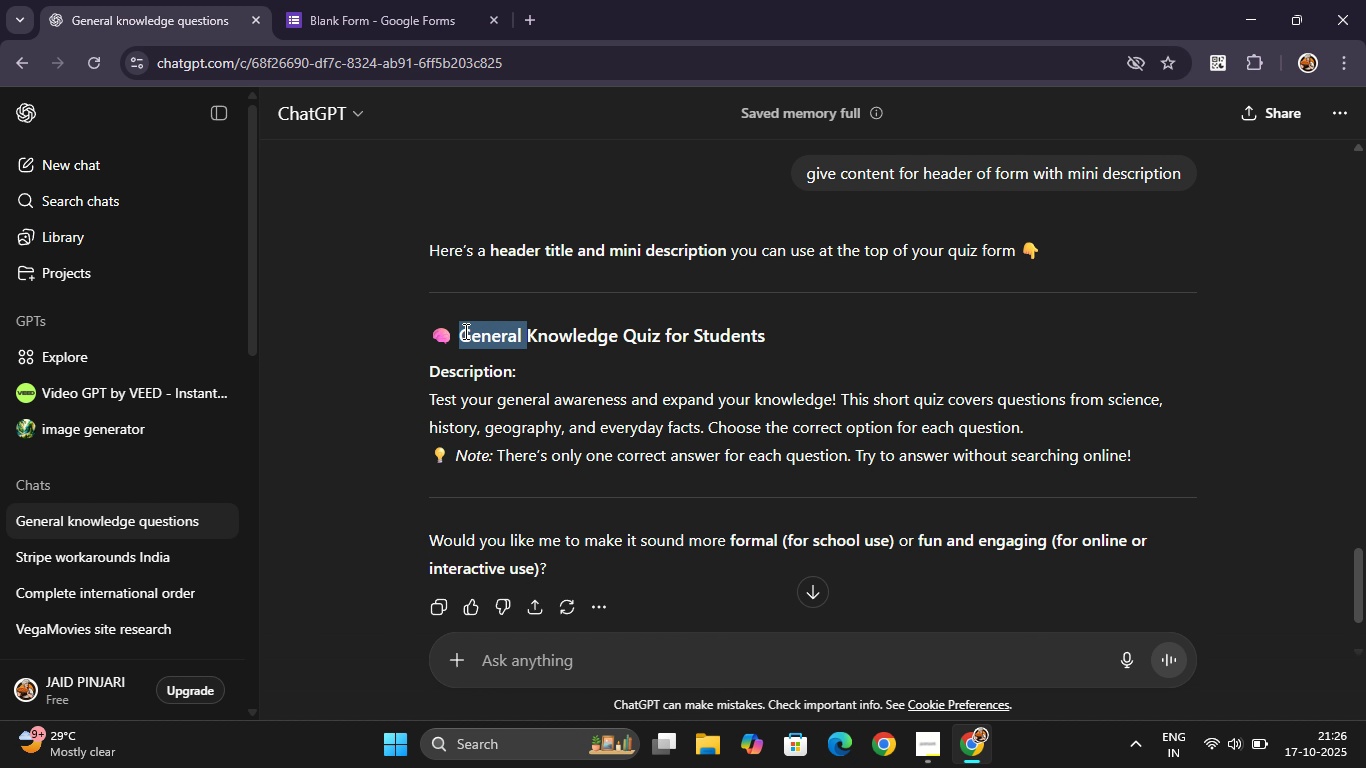 
left_click_drag(start_coordinate=[464, 331], to_coordinate=[431, 333])
 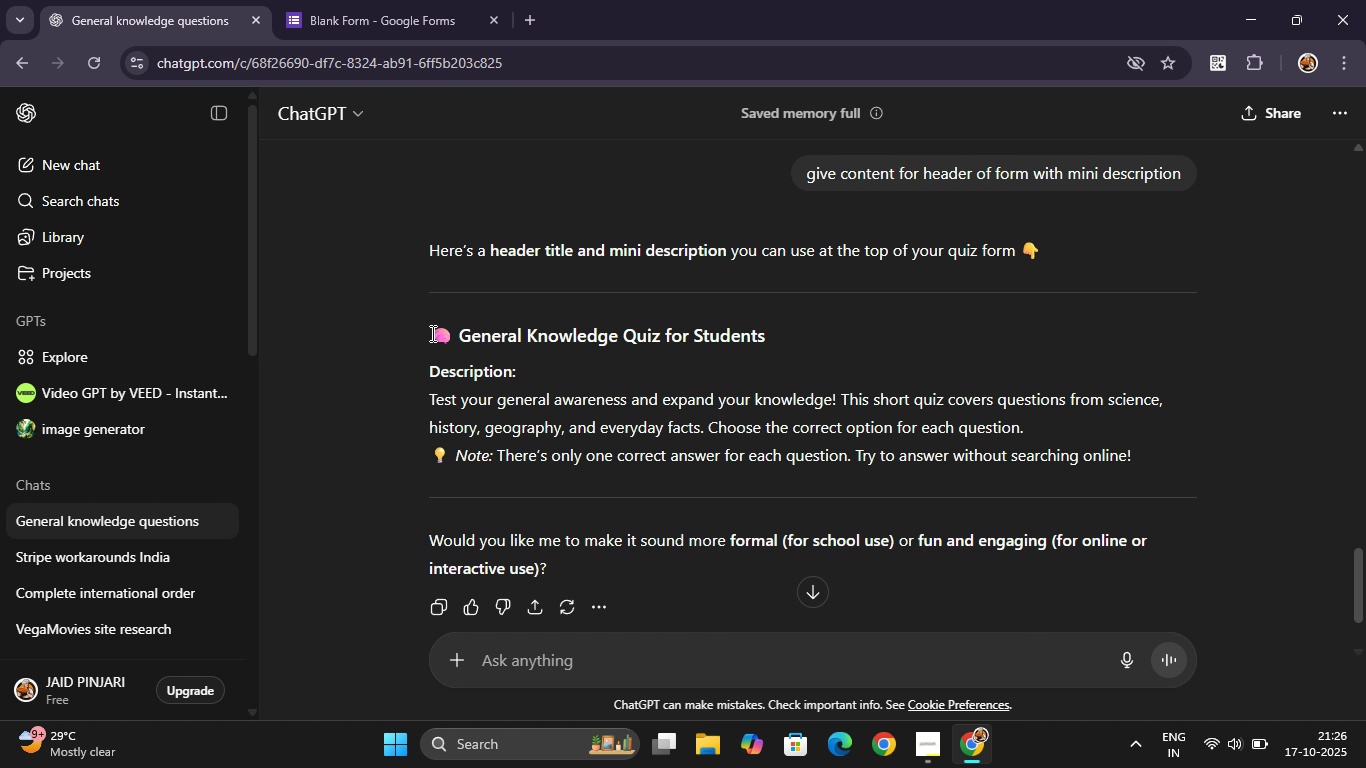 
left_click([431, 333])
 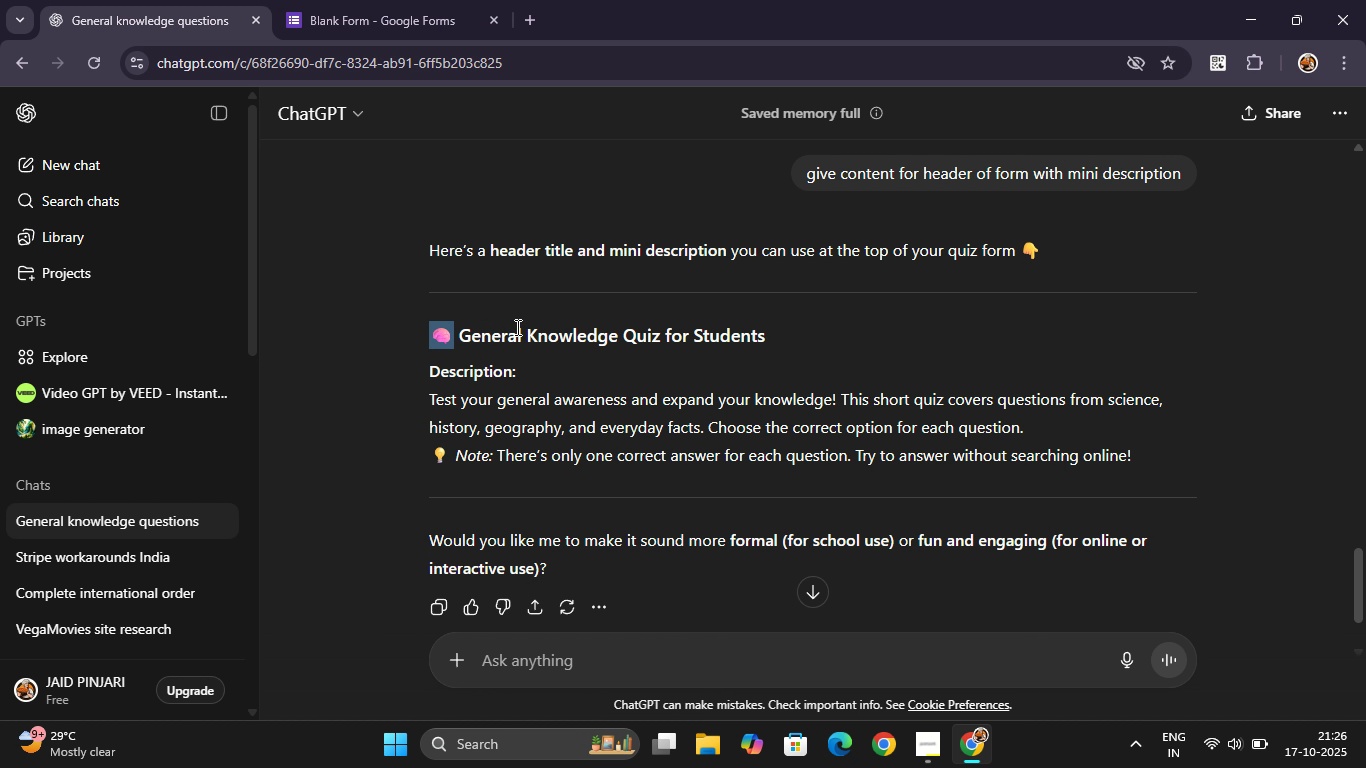 
left_click_drag(start_coordinate=[431, 333], to_coordinate=[841, 319])
 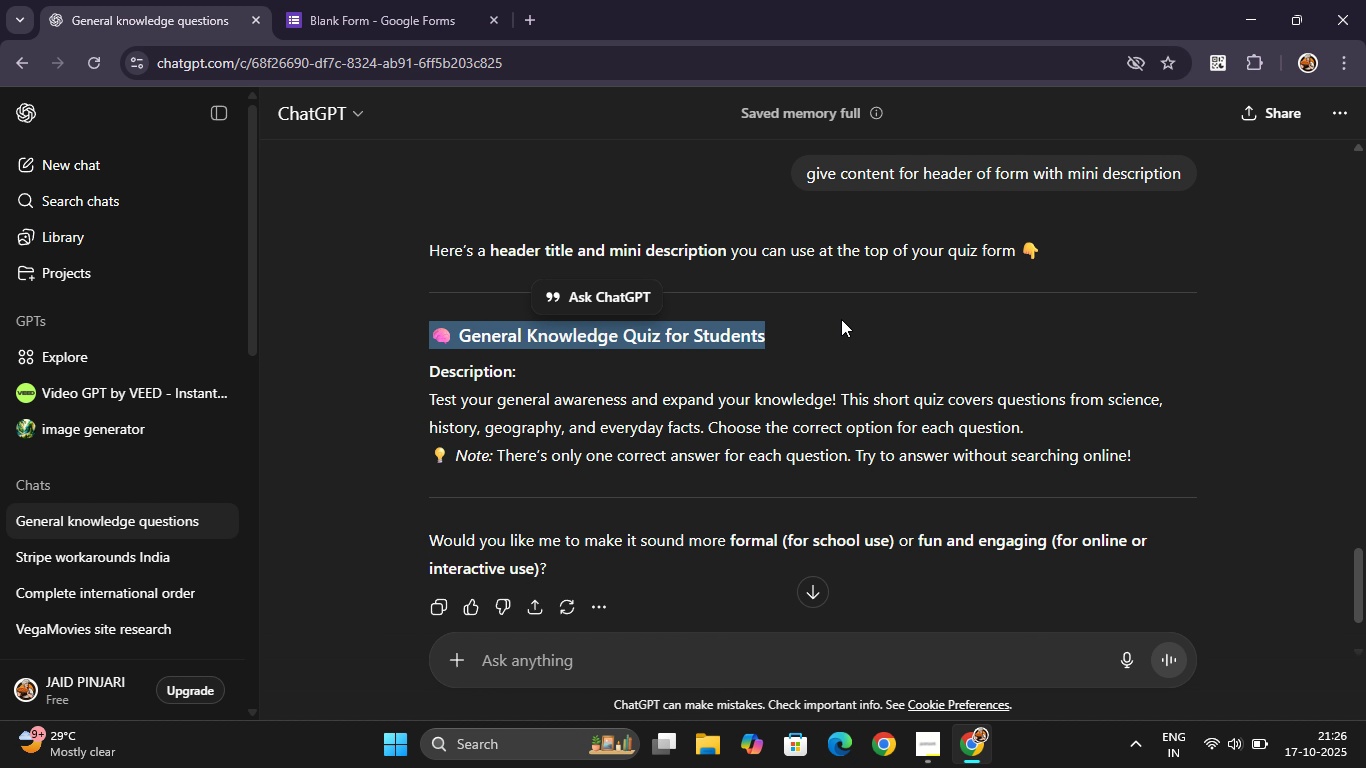 
key(Control+C)
 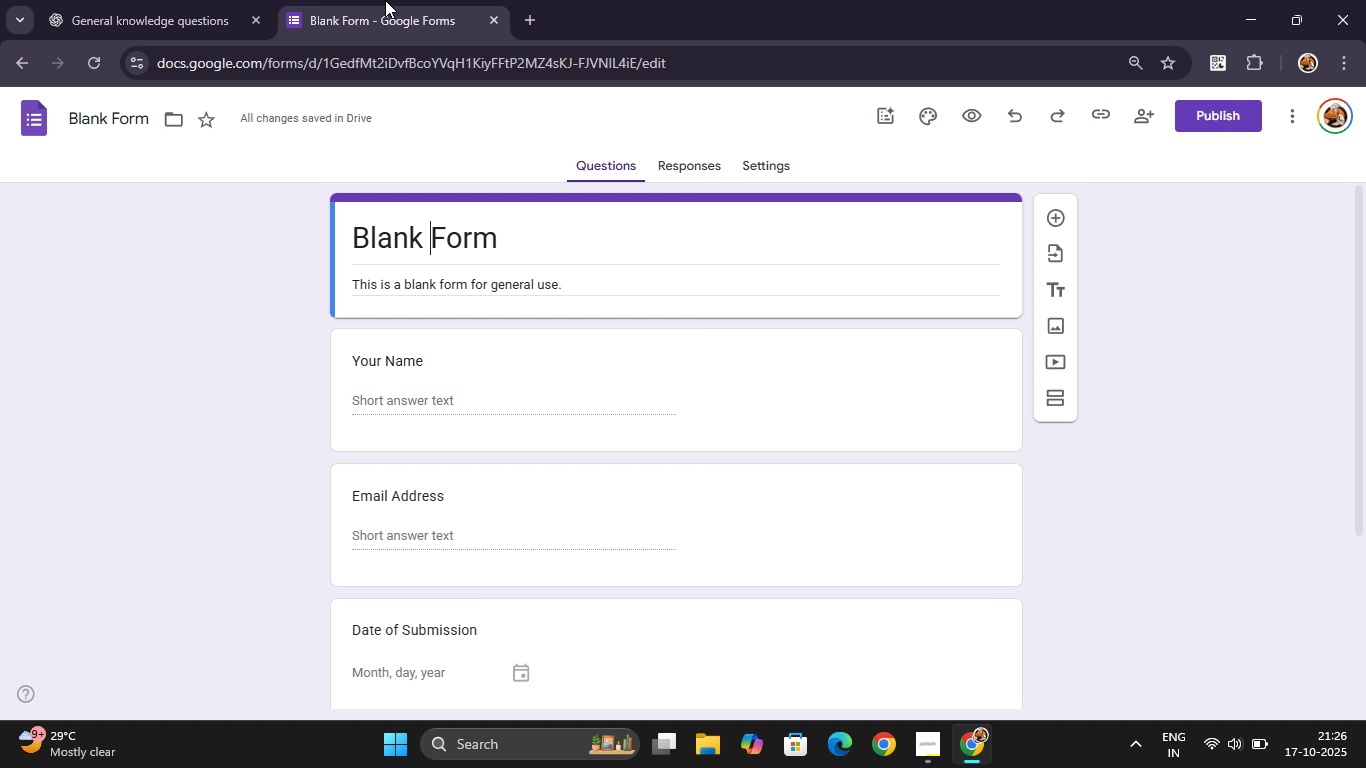 
left_click([385, 0])
 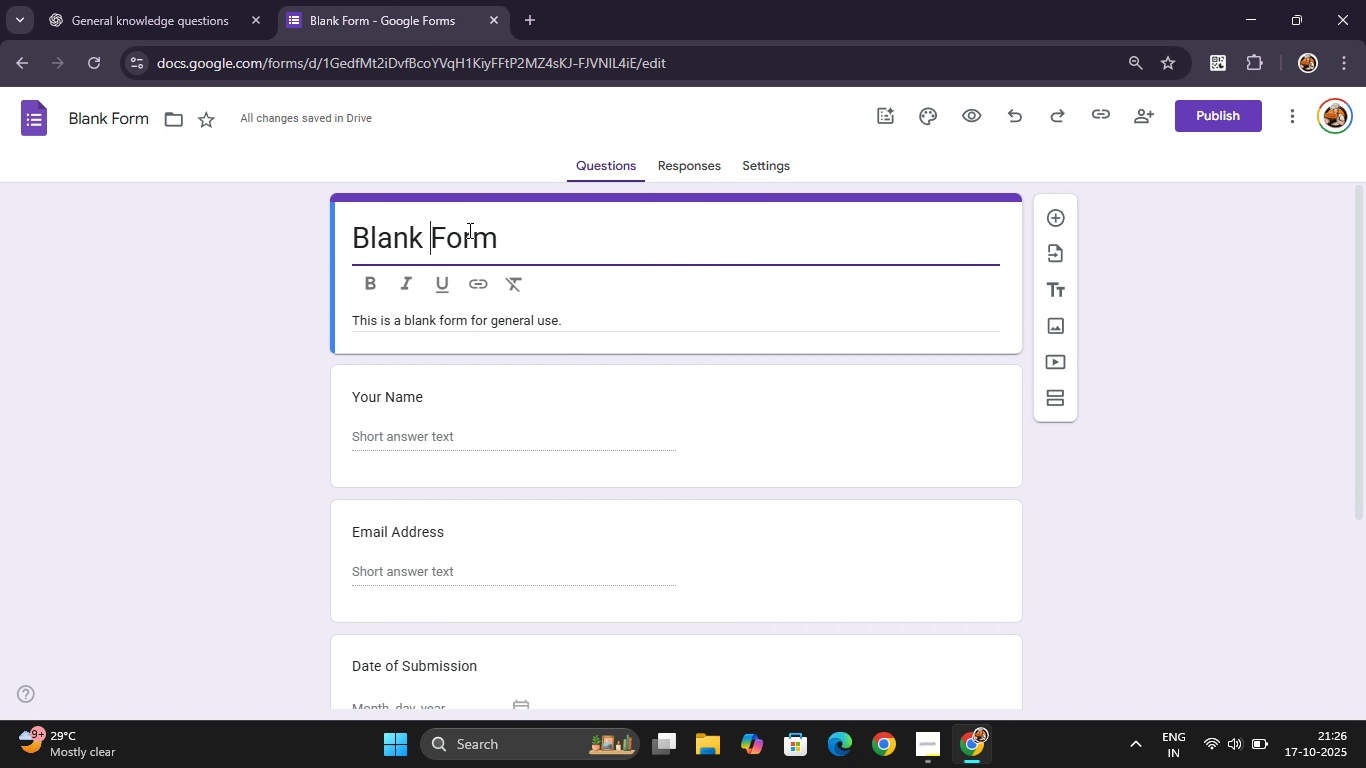 
key(Control+A)
 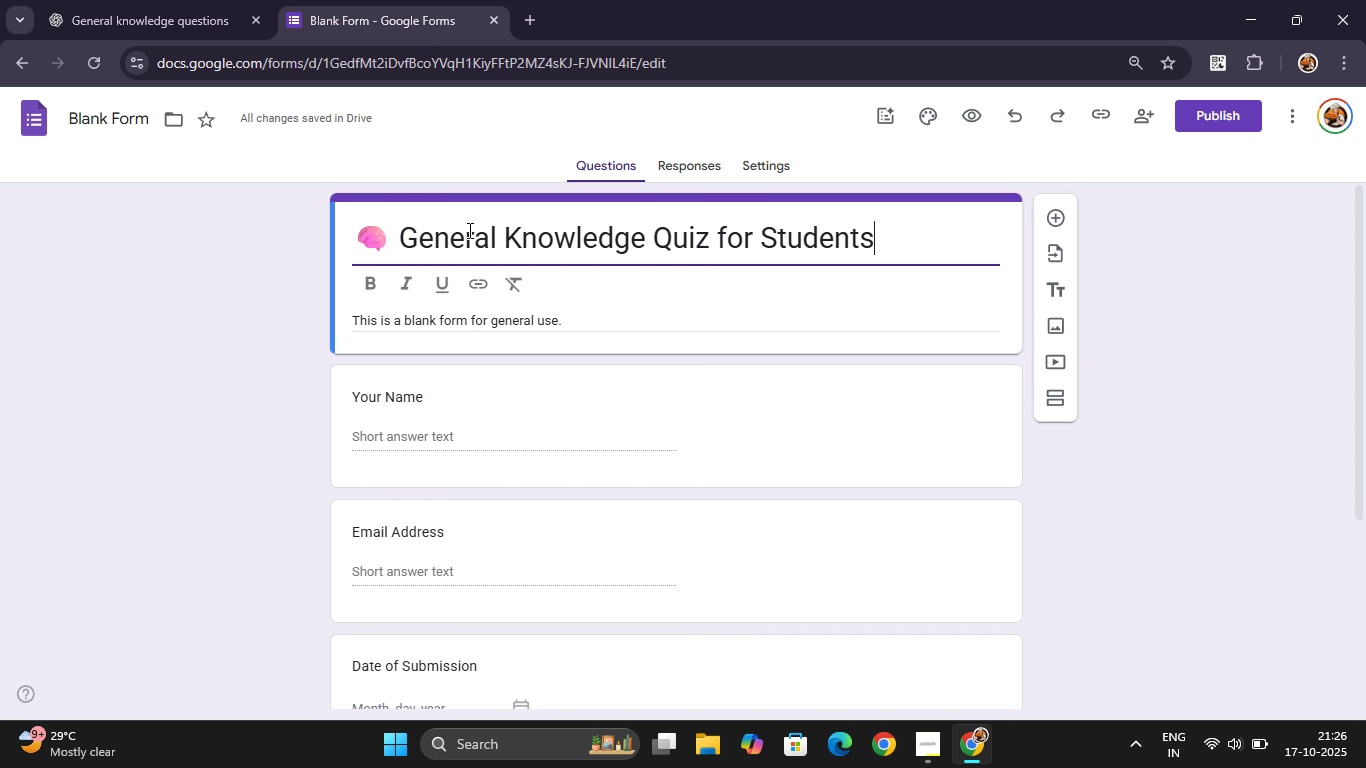 
key(Control+V)
 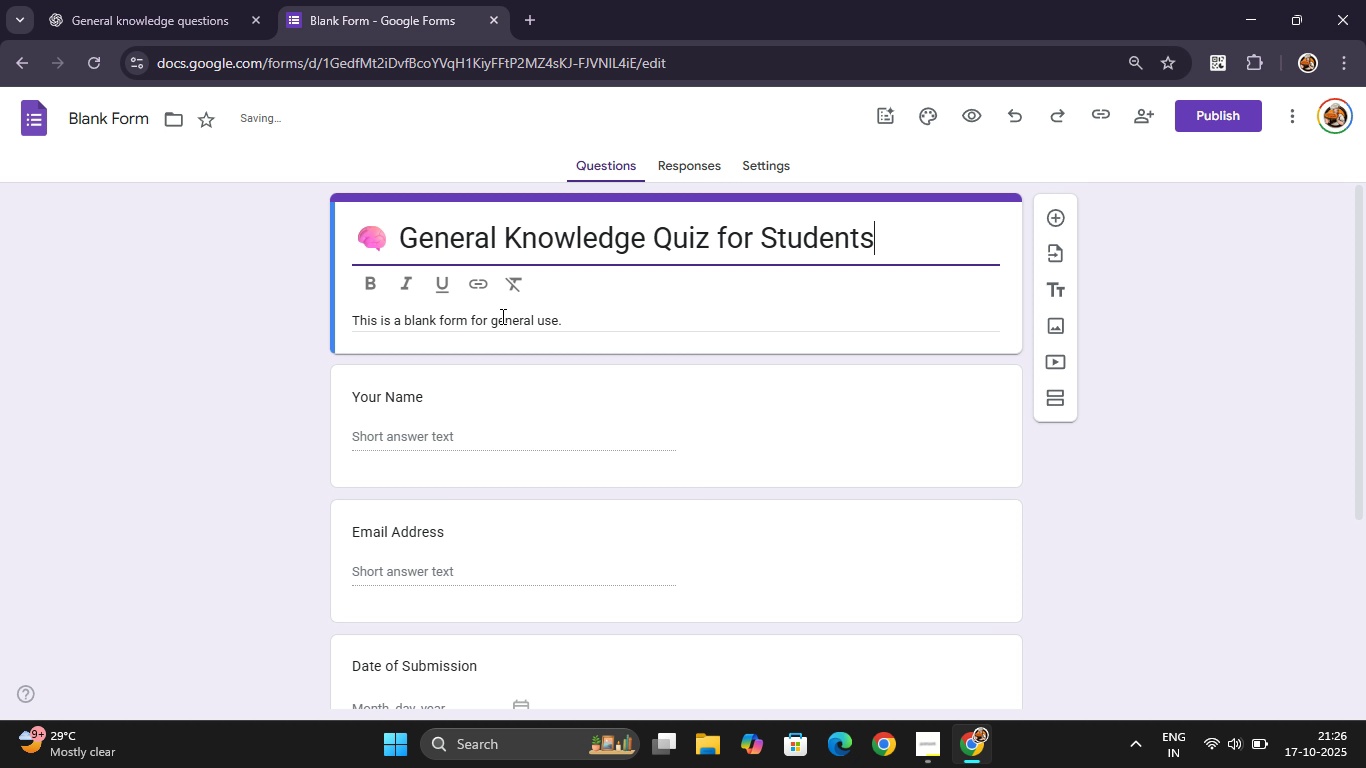 
left_click([501, 316])
 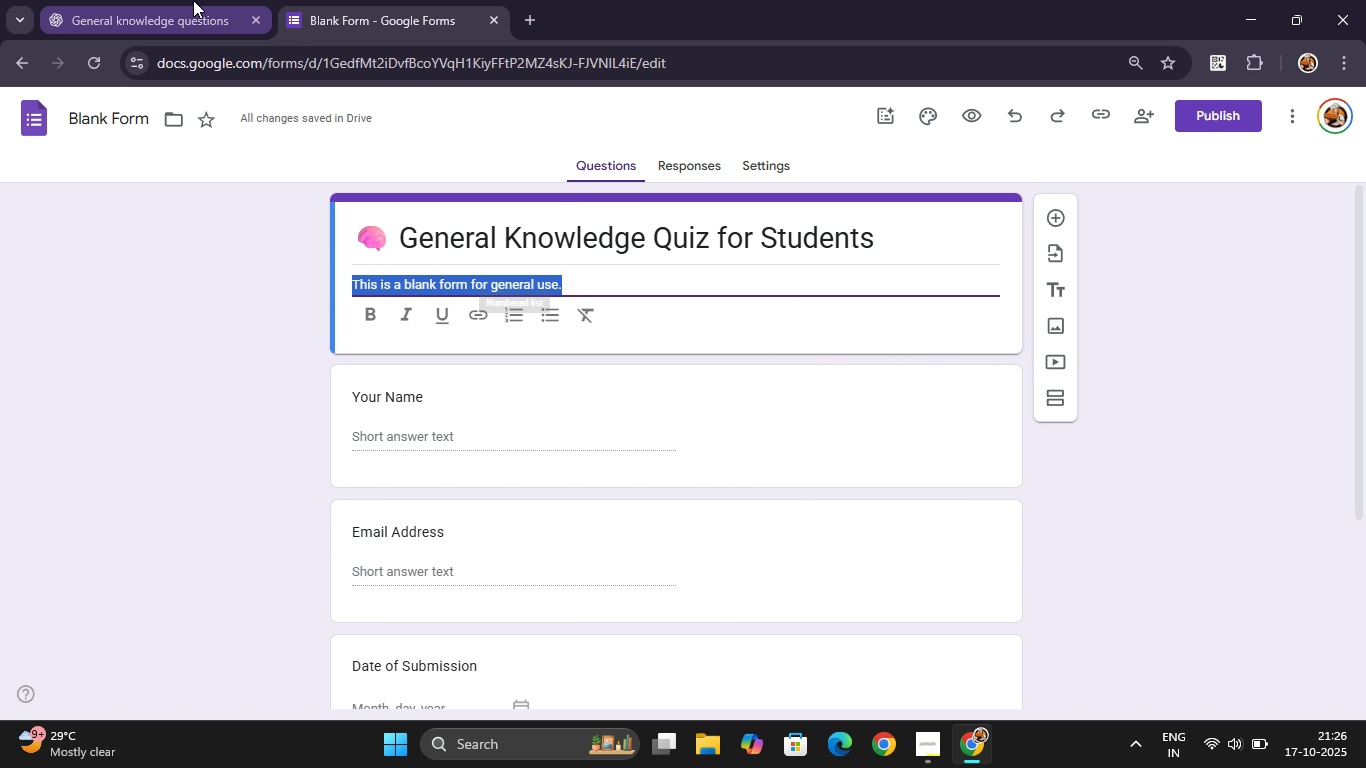 
left_click([193, 0])
 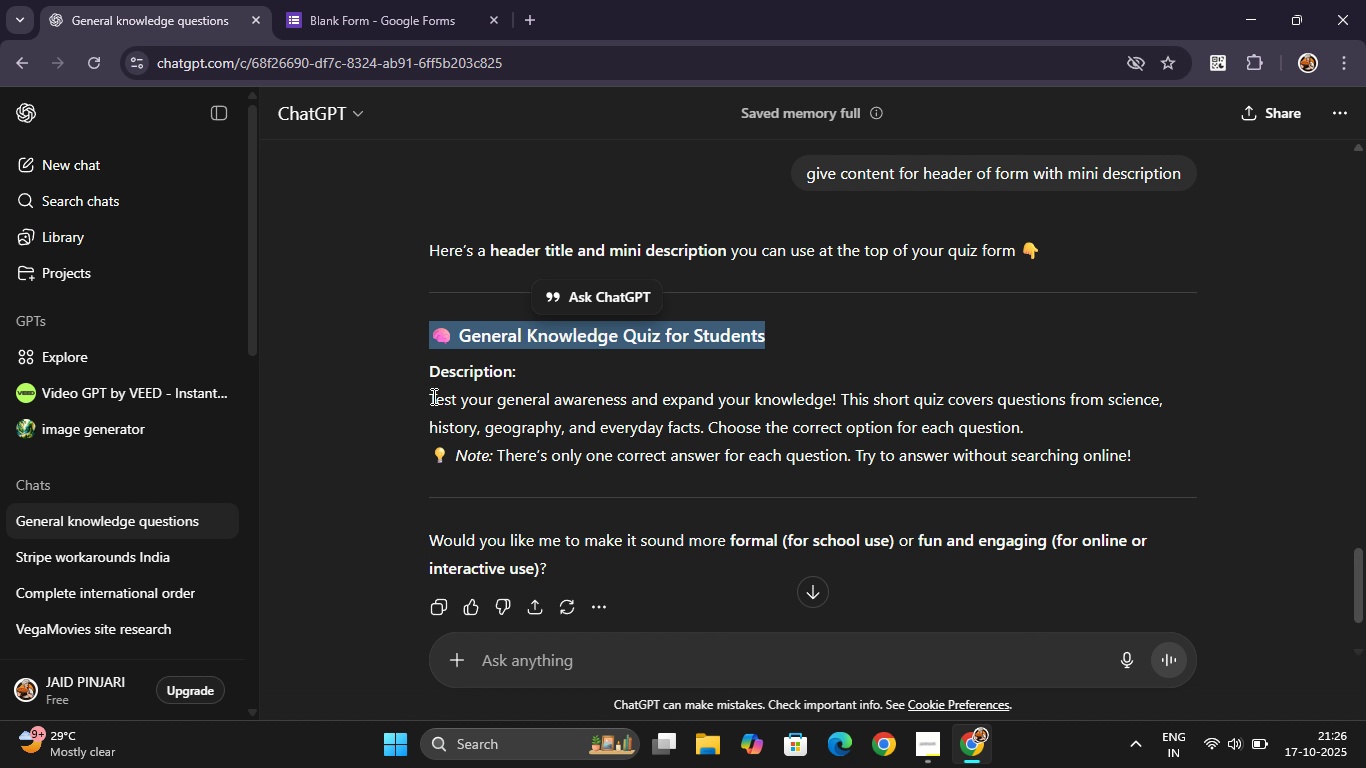 
left_click_drag(start_coordinate=[432, 396], to_coordinate=[1147, 451])
 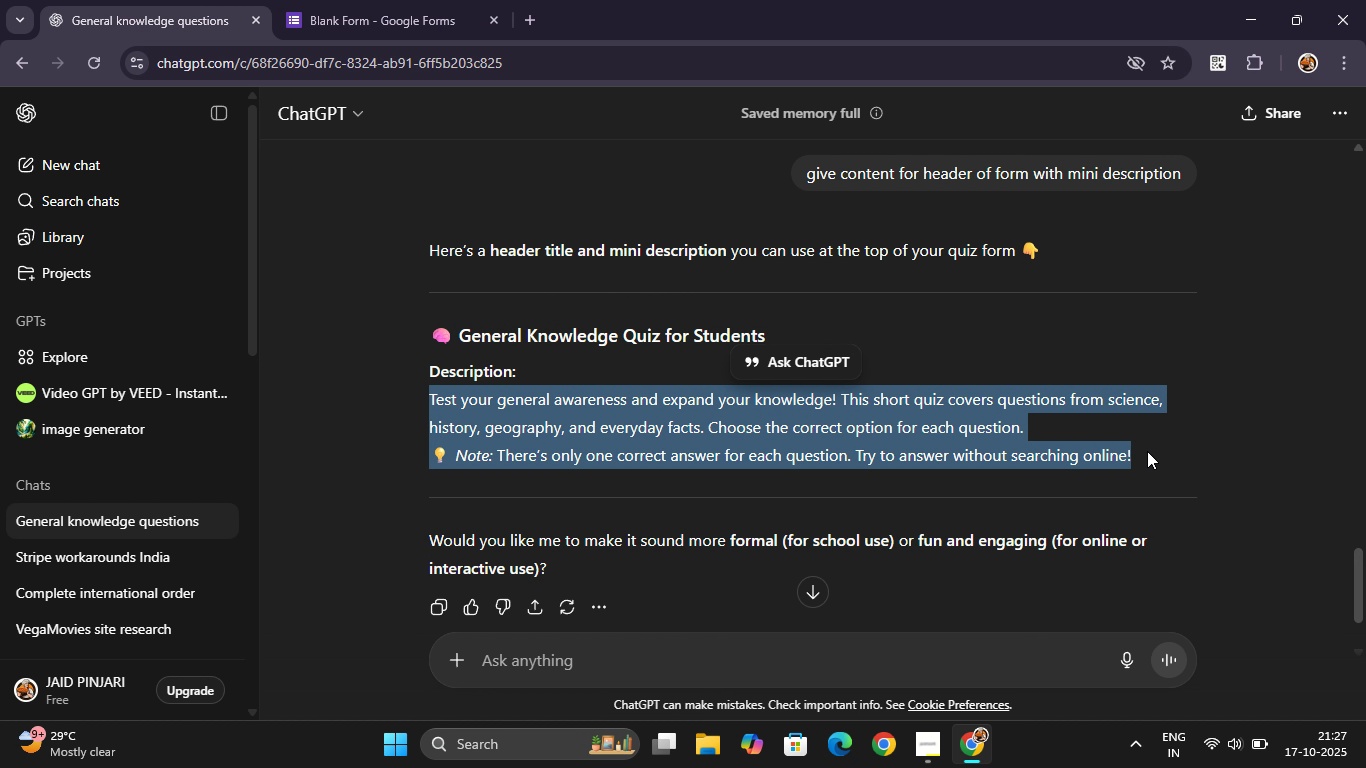 
key(Control+C)
 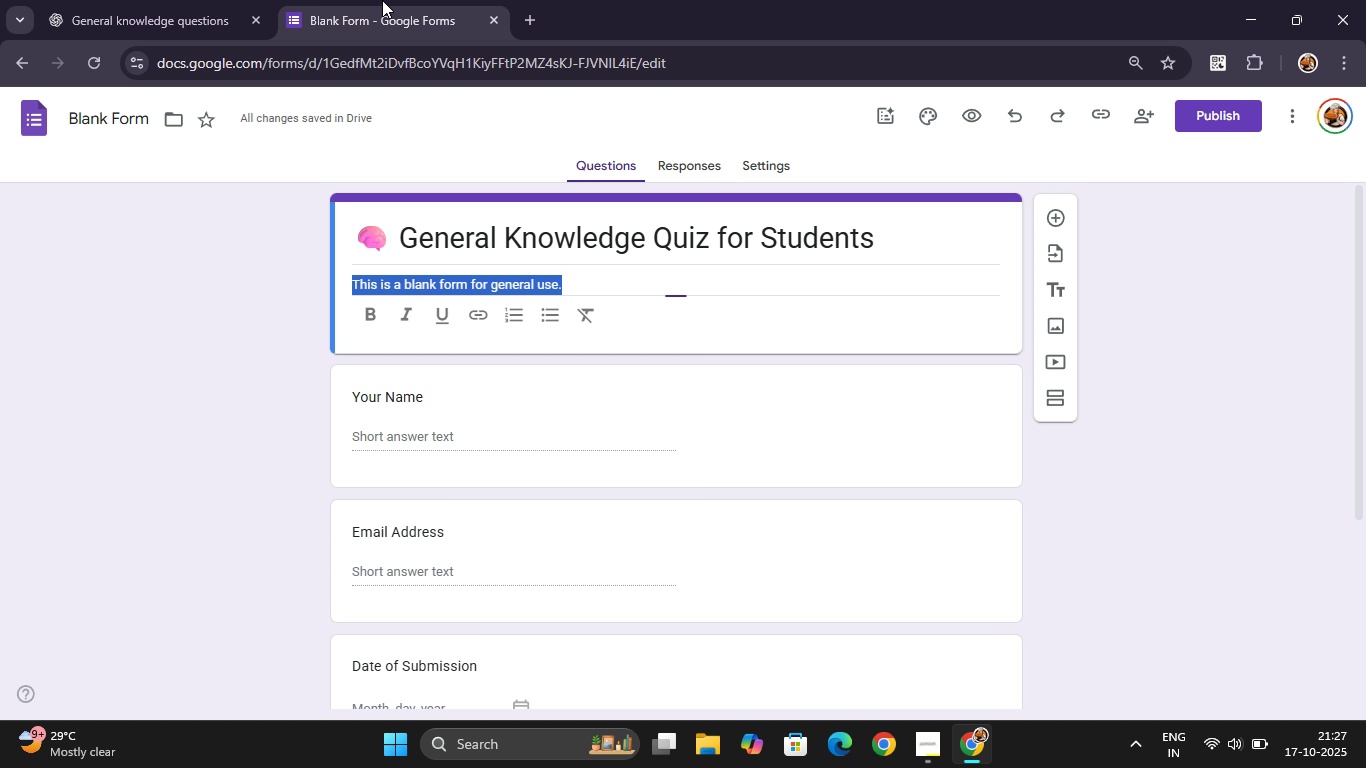 
left_click([382, 0])
 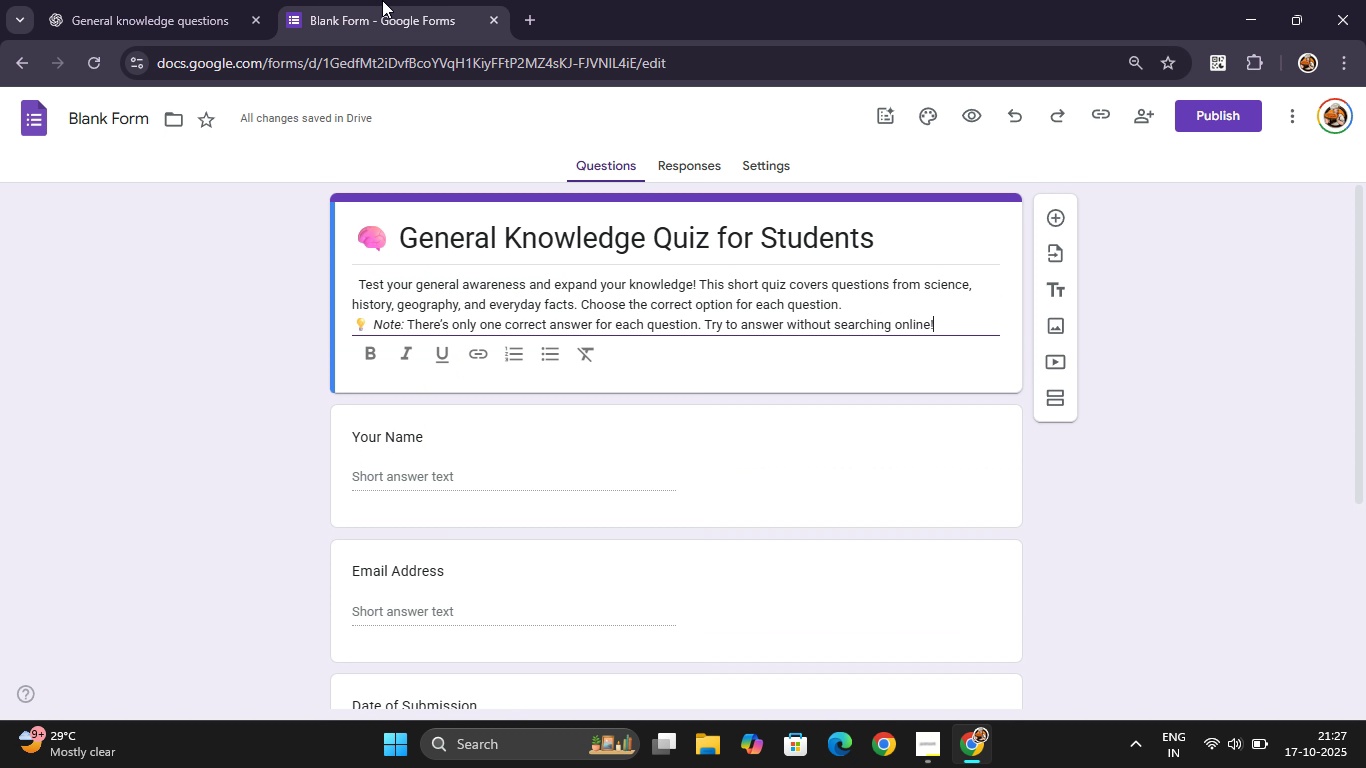 
key(Control+V)
 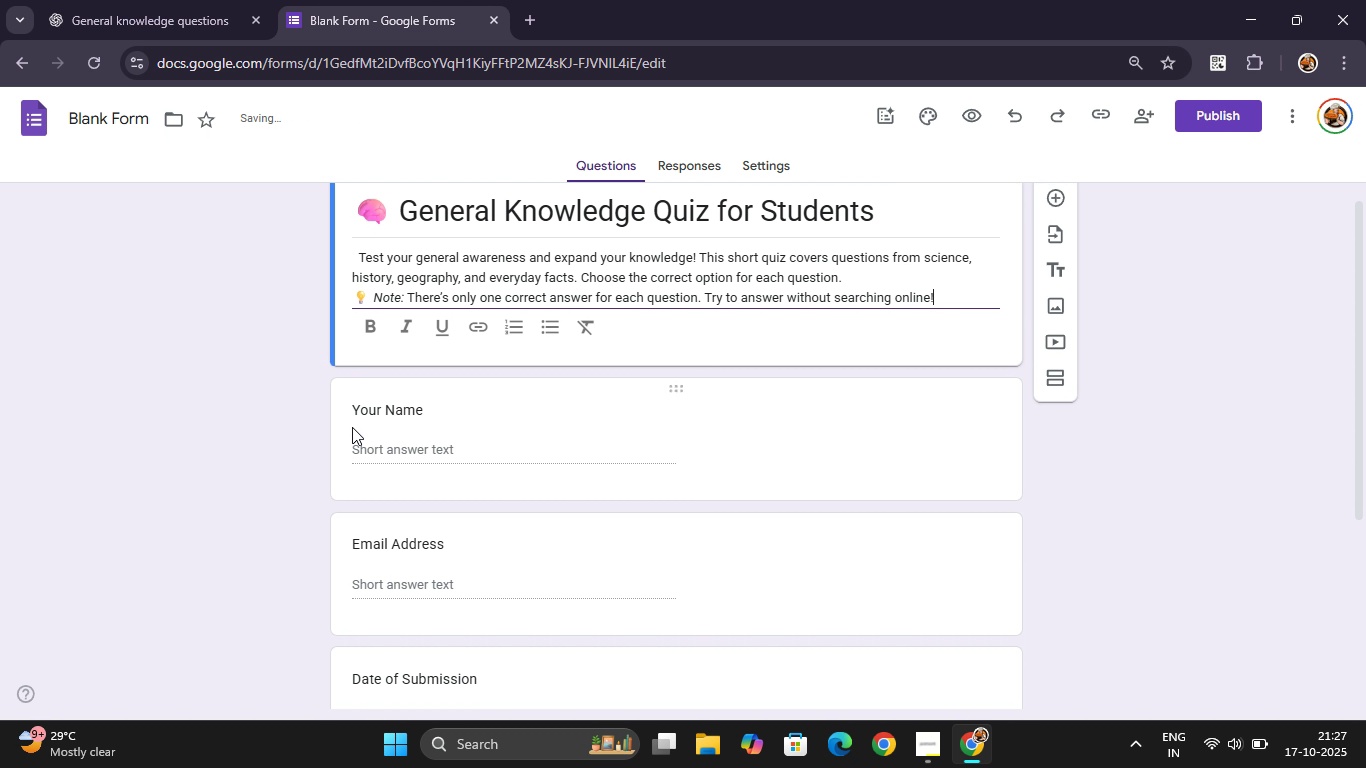 
left_click([179, 0])
 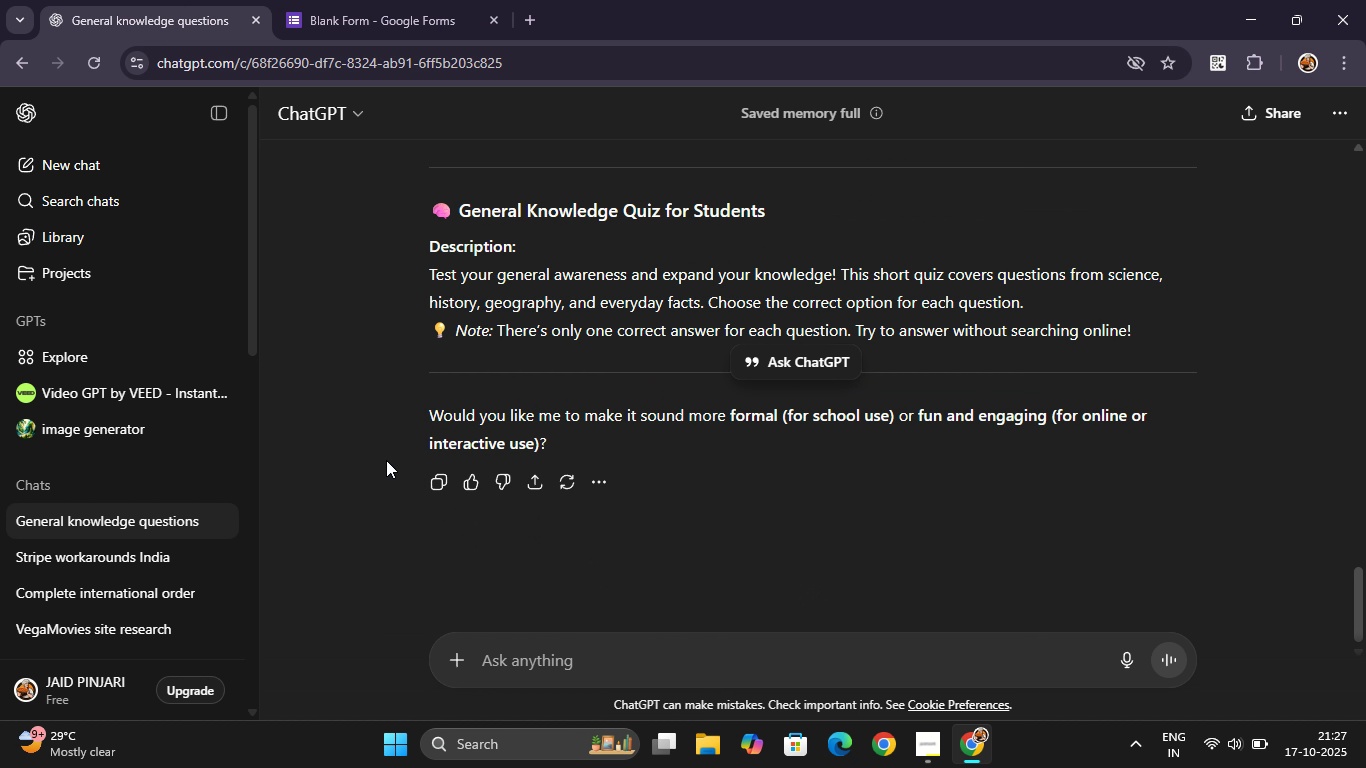 
left_click([386, 460])
 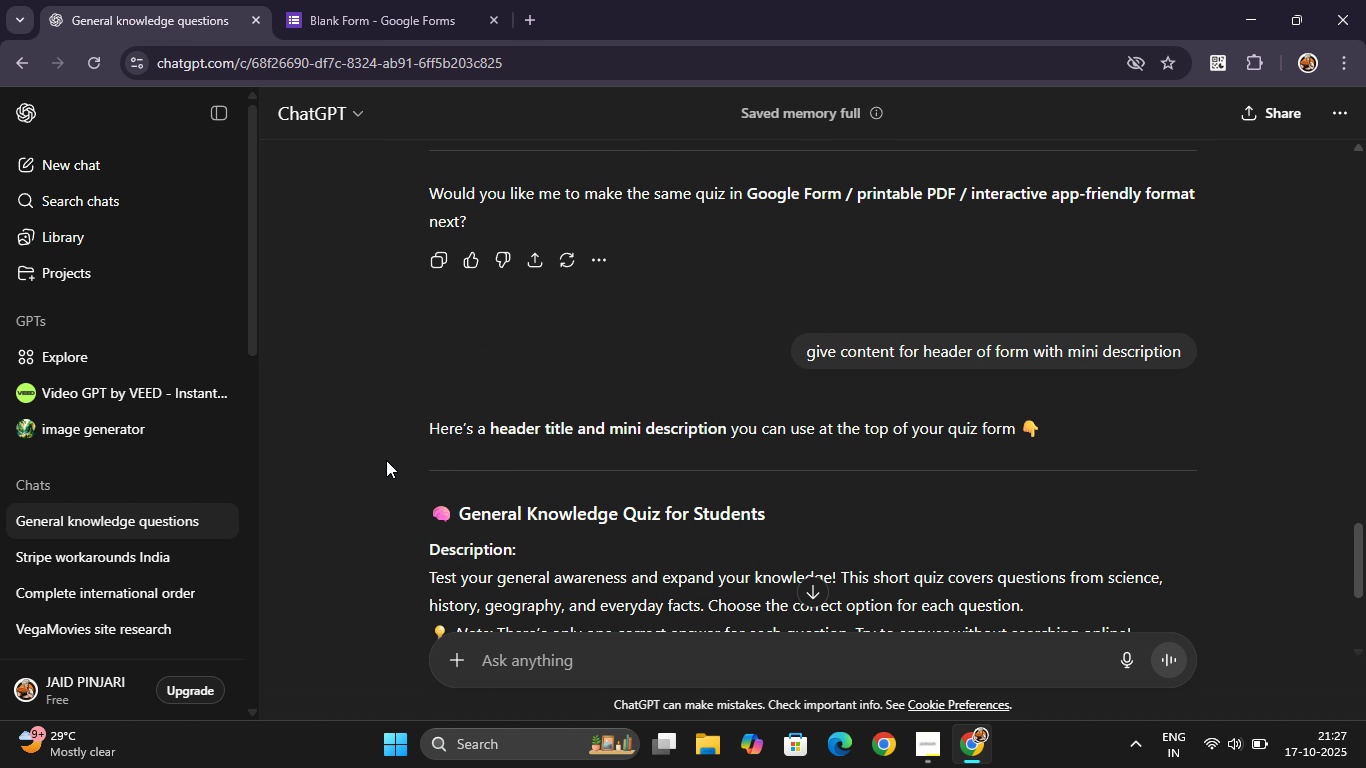 
left_click([392, 0])
 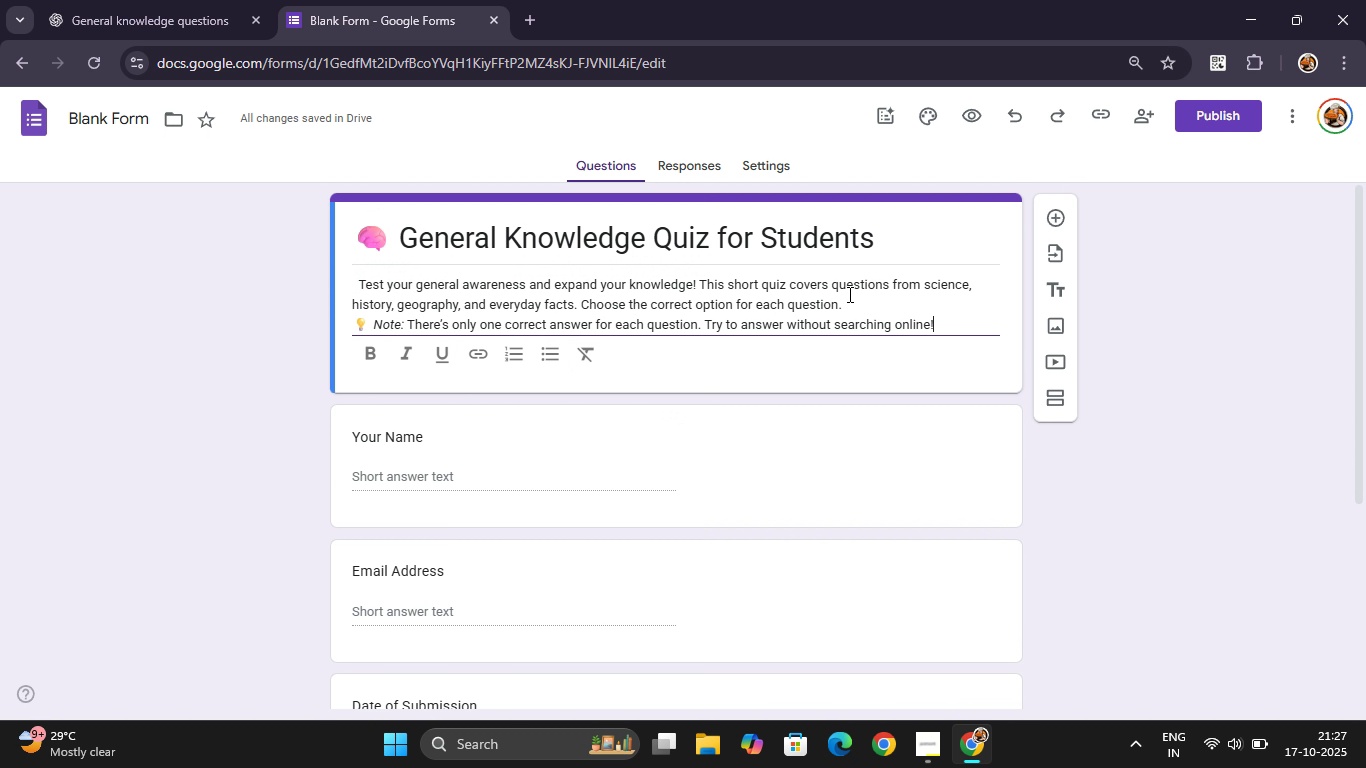 
wait(5.81)
 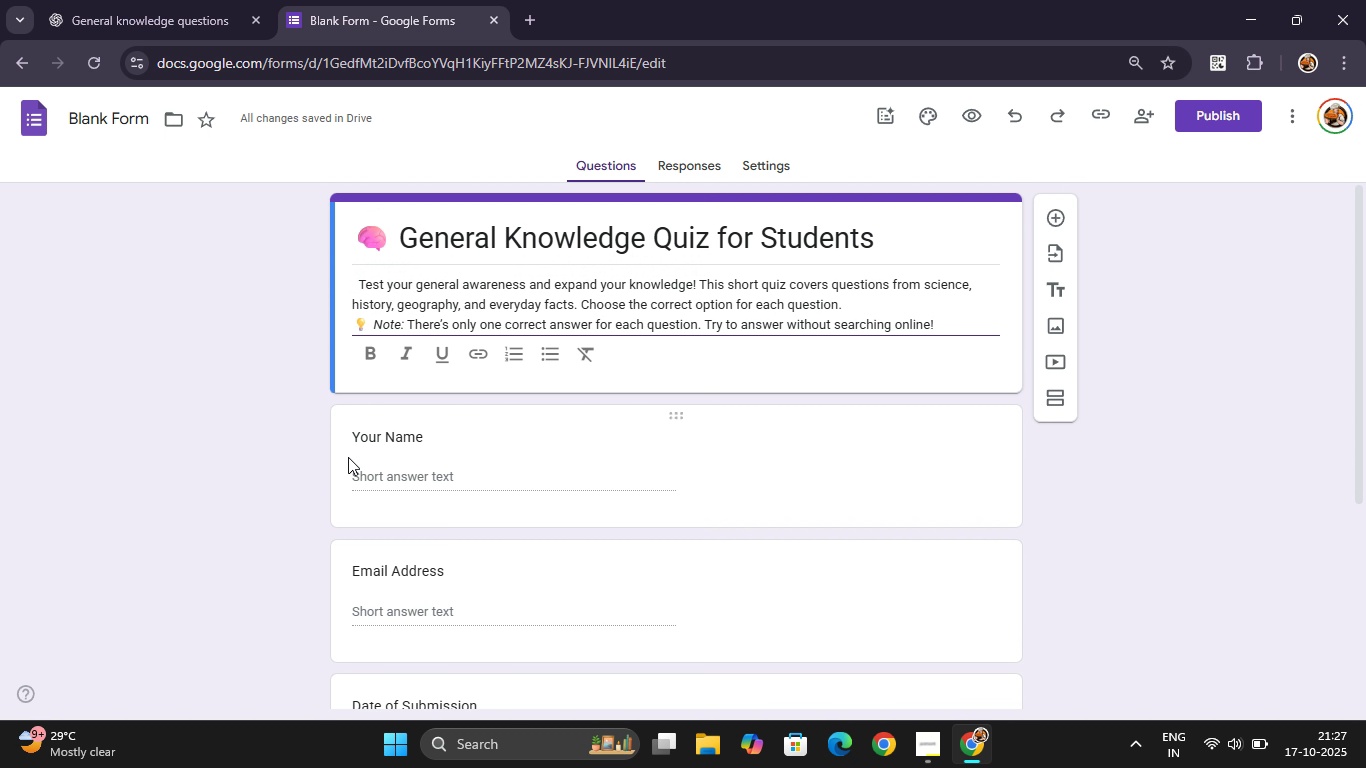 
left_click([1057, 321])
 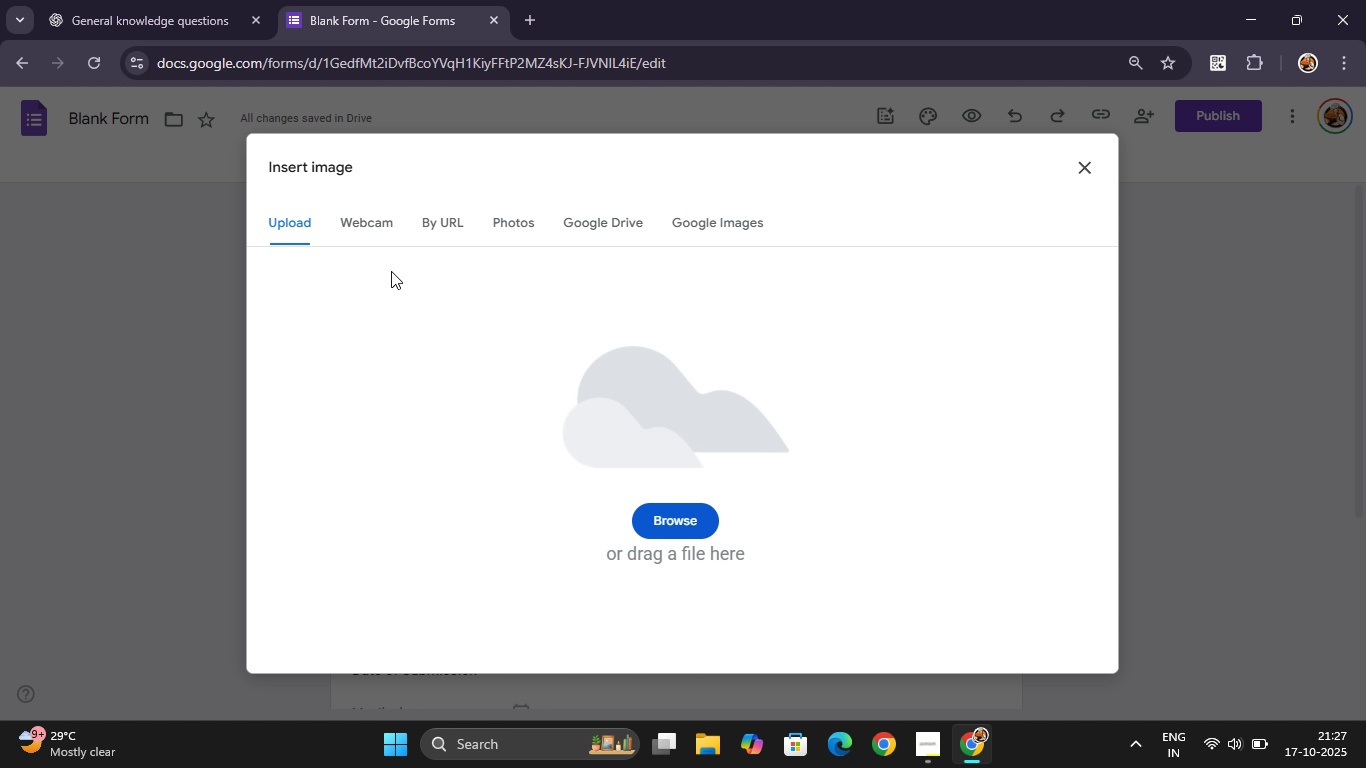 
wait(7.39)
 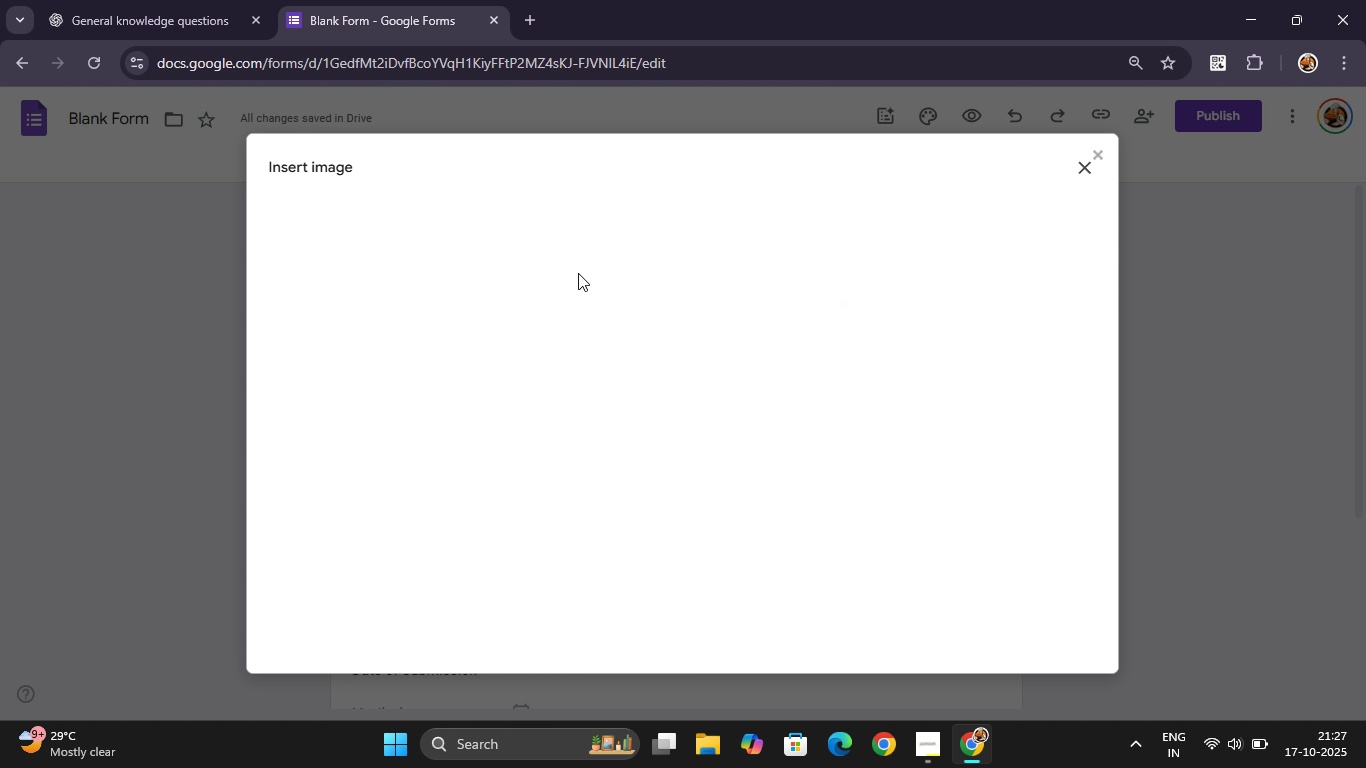 
left_click([510, 215])
 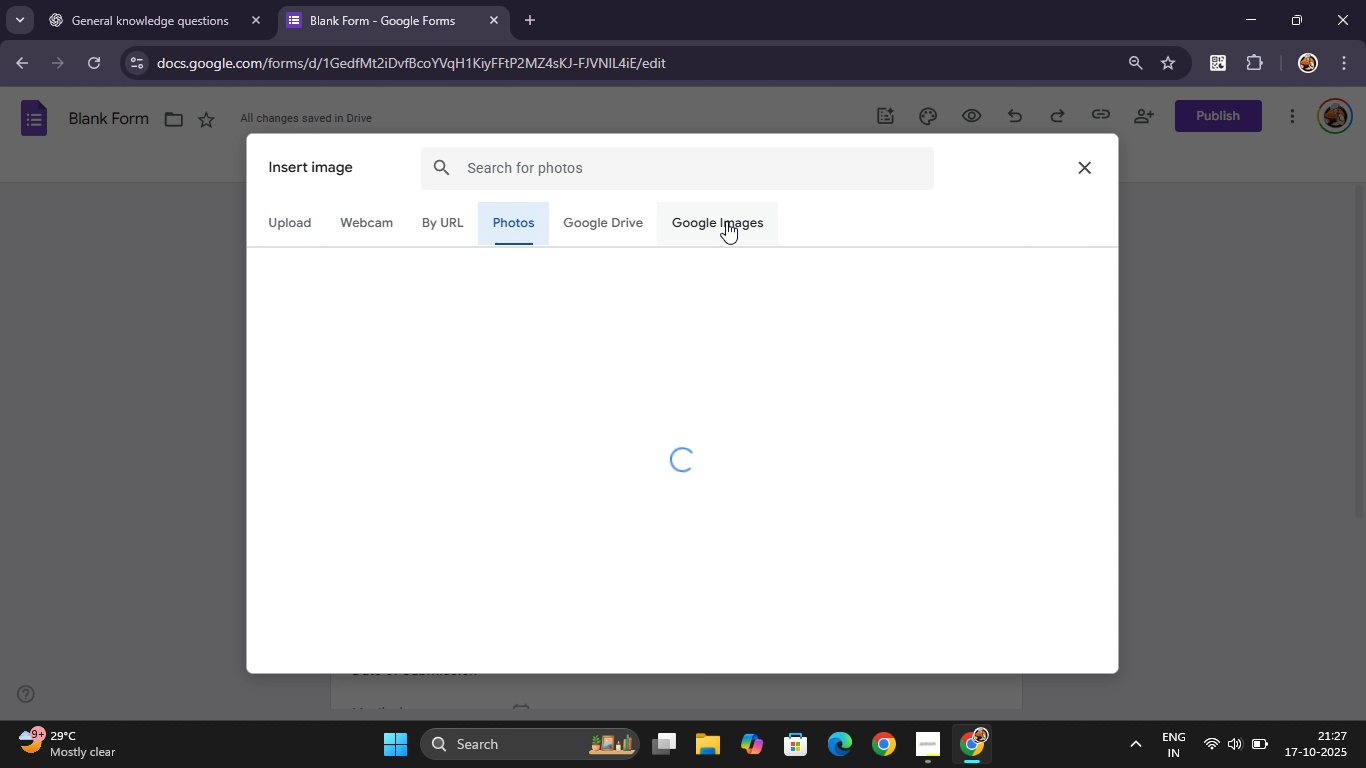 
left_click([726, 221])
 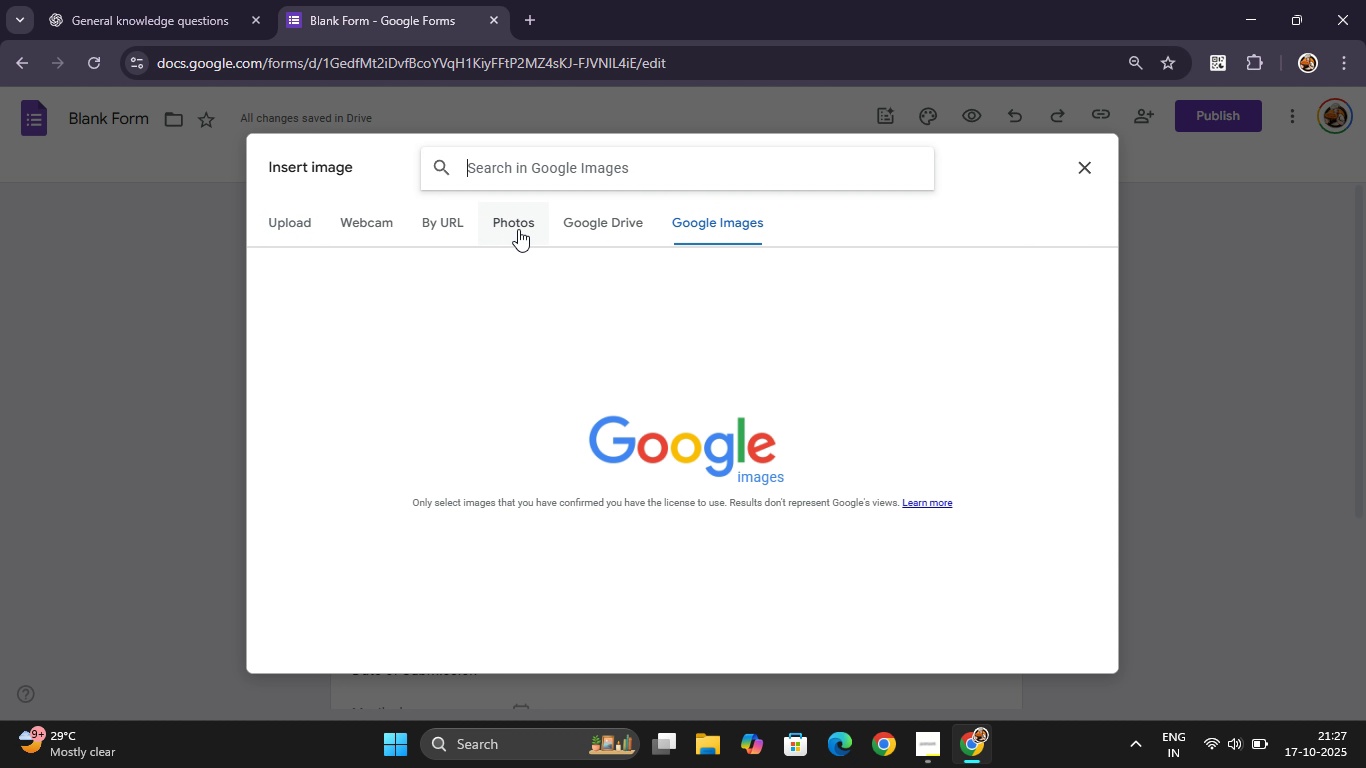 
left_click([509, 227])
 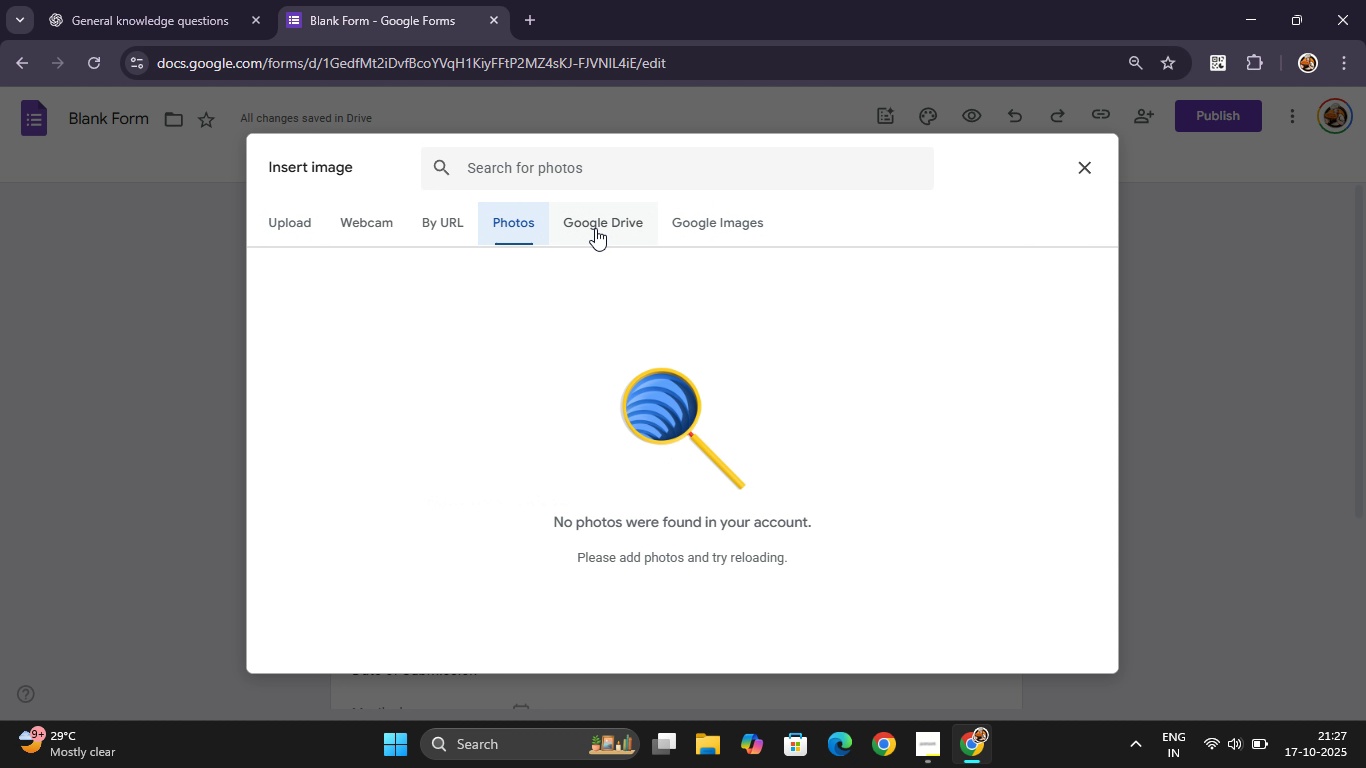 
left_click([595, 228])
 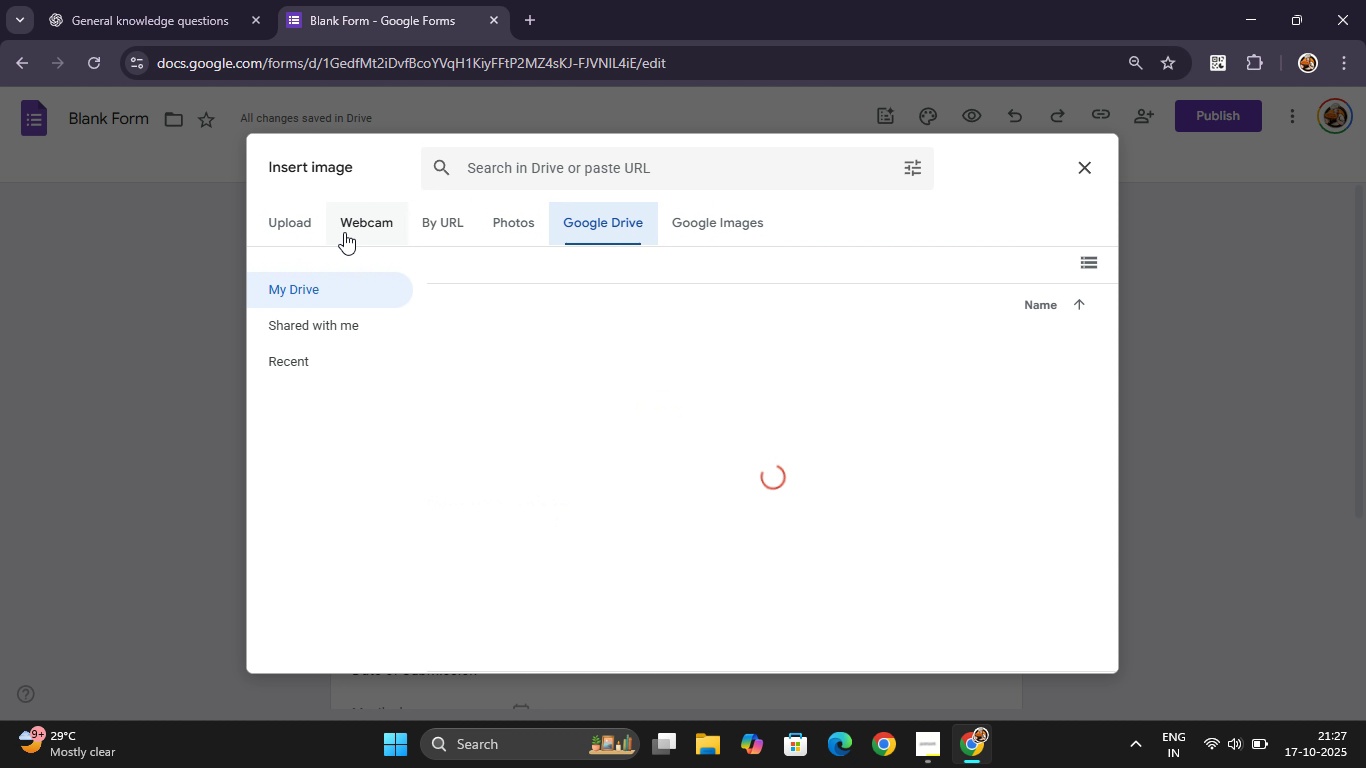 
left_click([276, 232])
 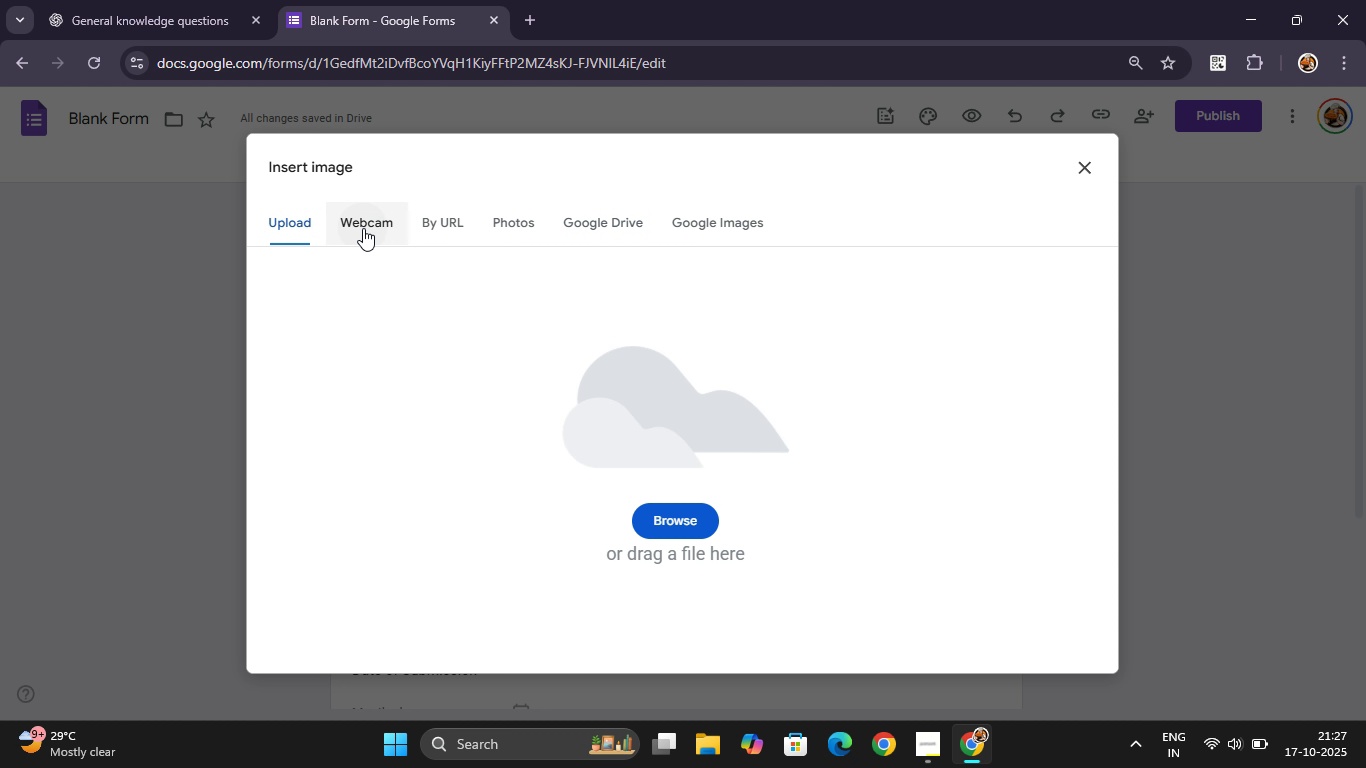 
left_click([363, 228])
 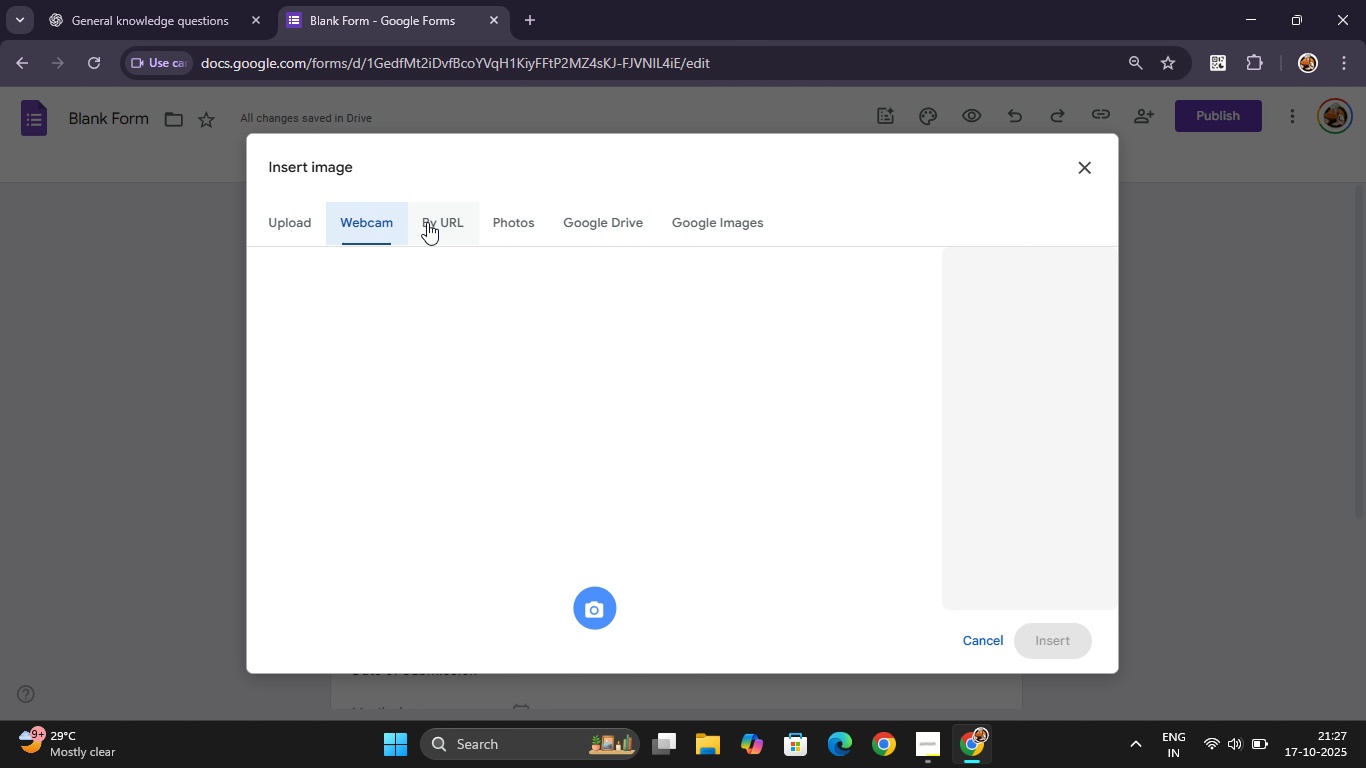 
mouse_move([427, 201])
 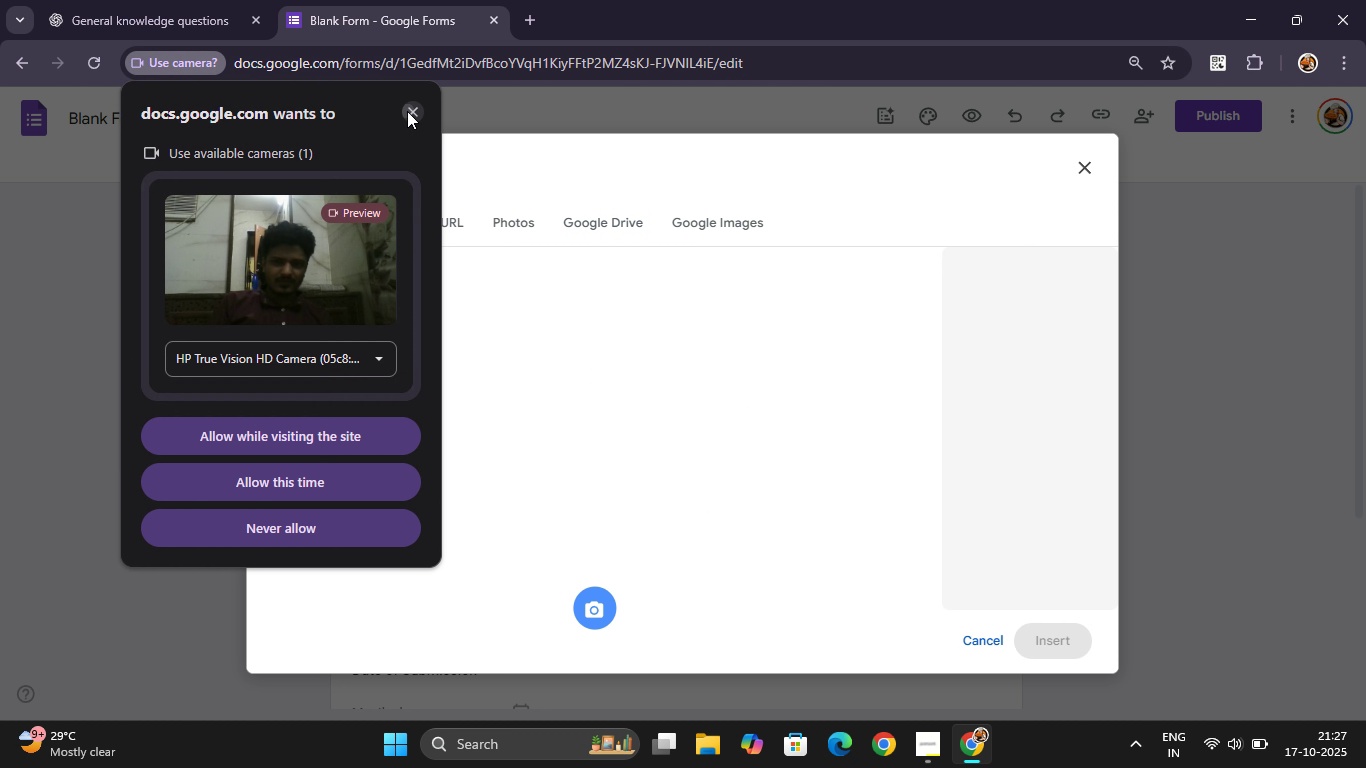 
left_click([407, 111])
 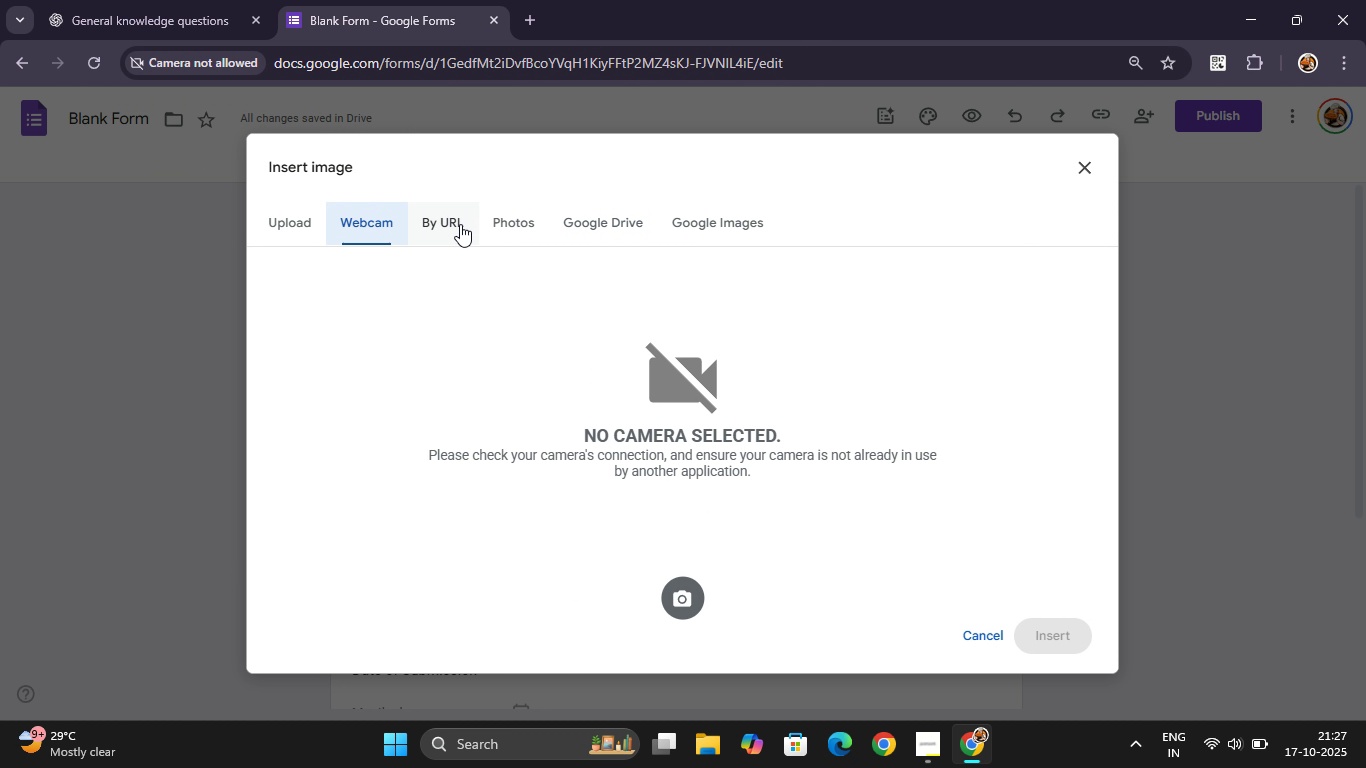 
left_click([458, 230])
 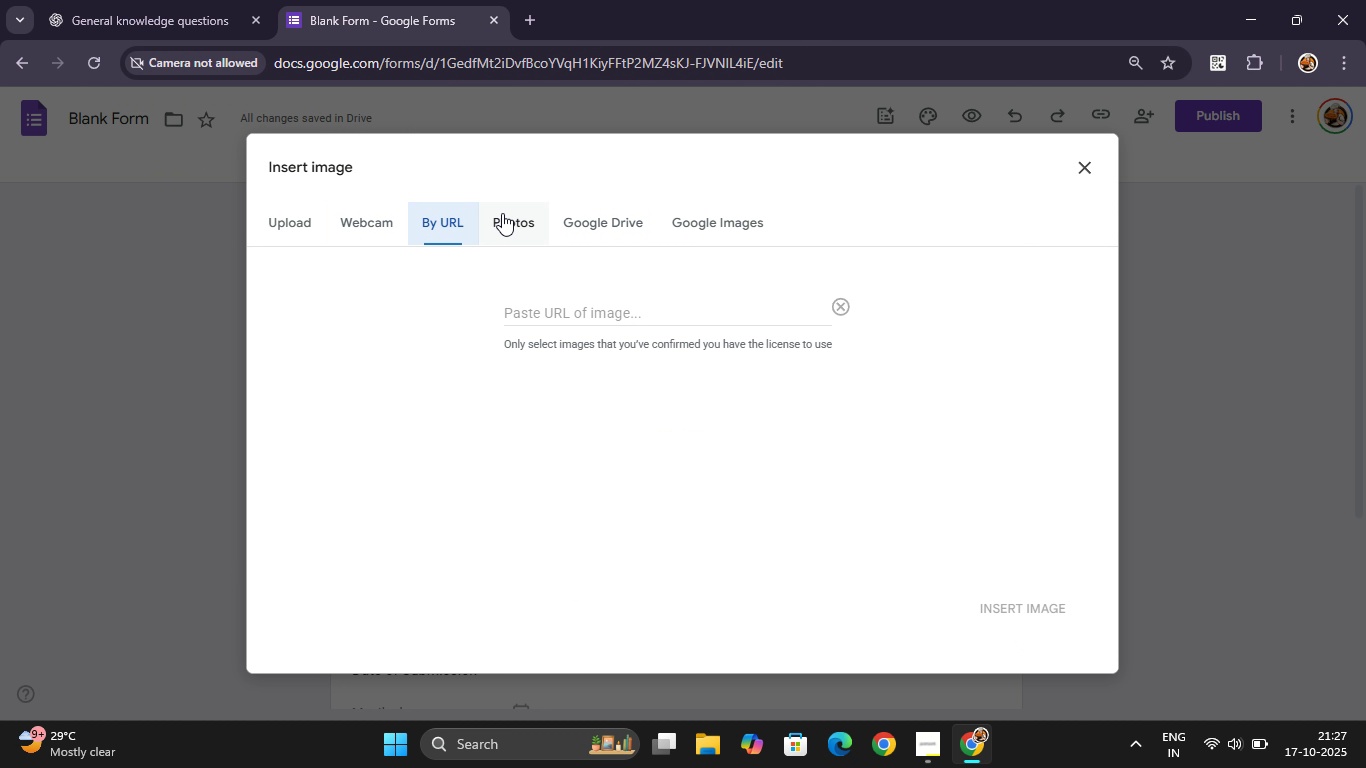 
left_click([502, 213])
 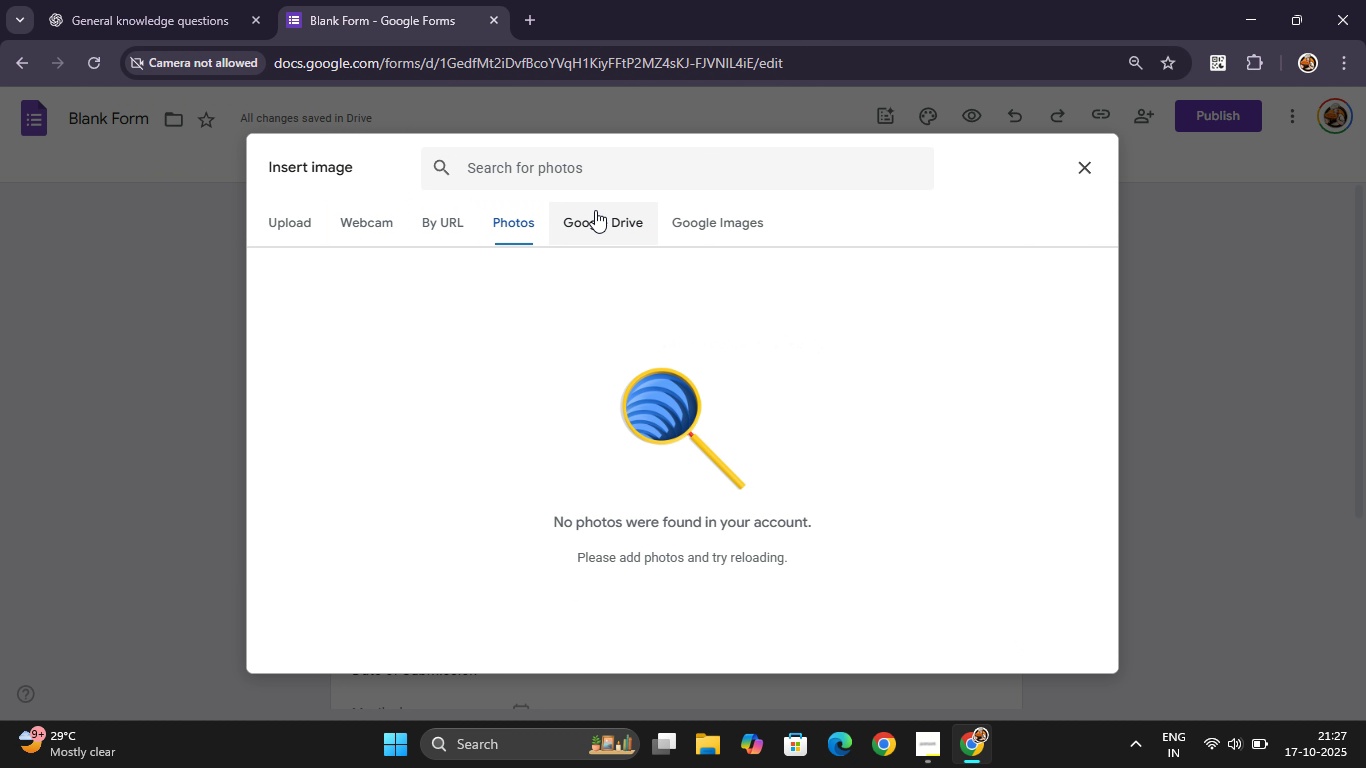 
left_click([595, 210])
 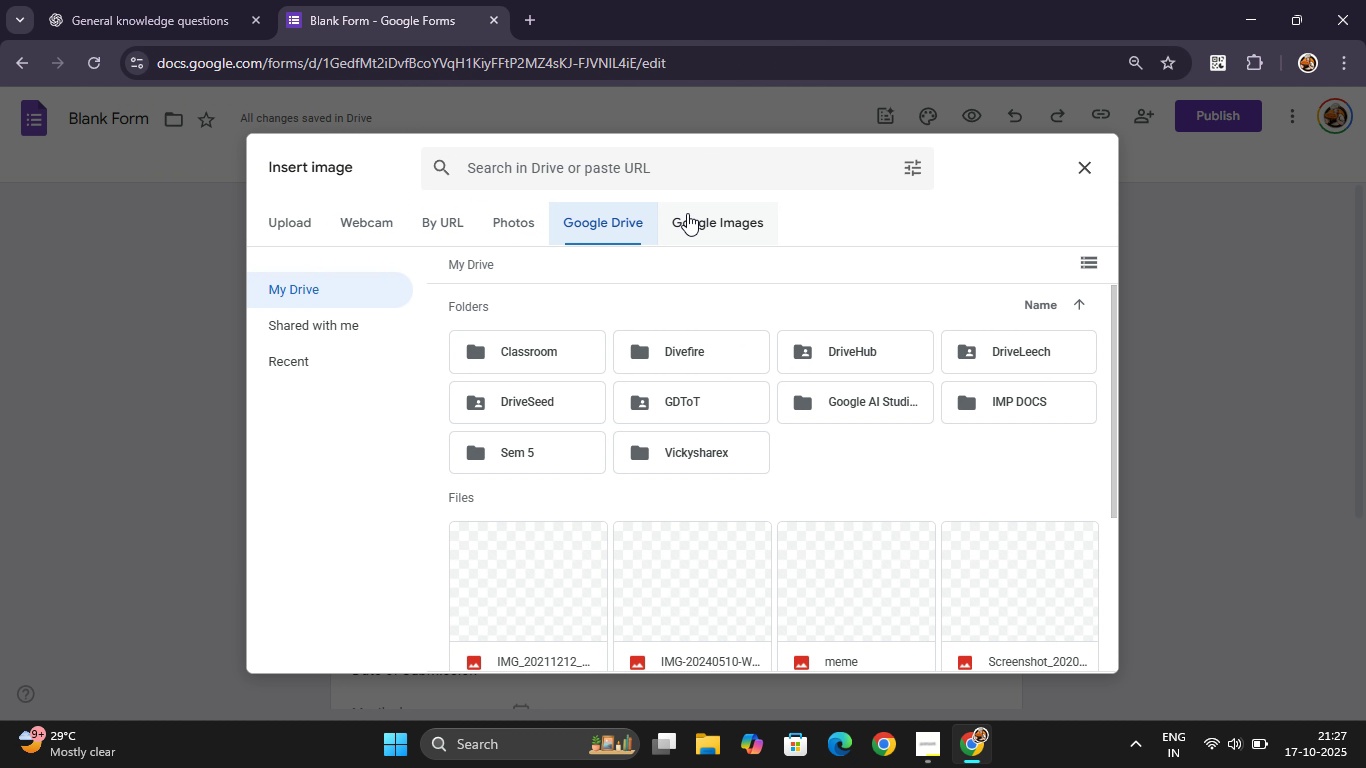 
left_click([687, 213])
 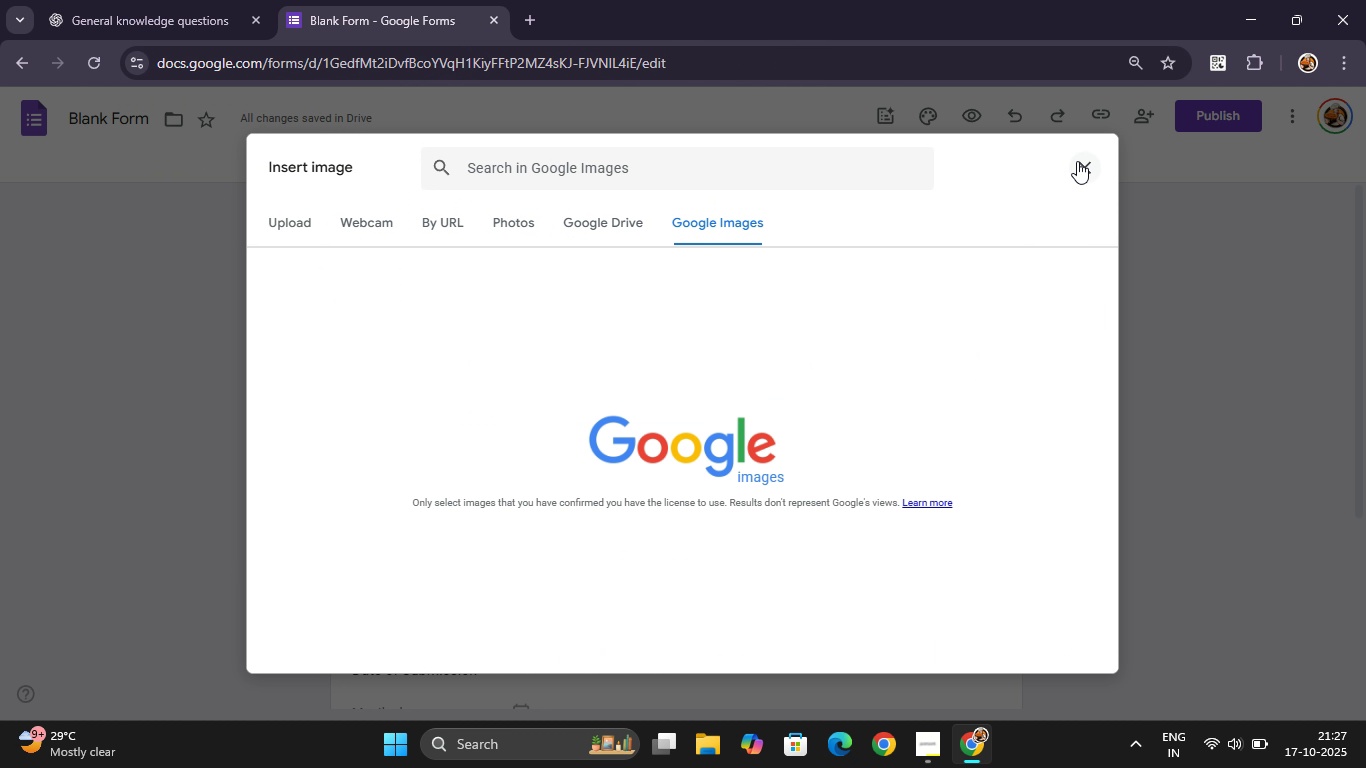 
left_click([1077, 161])
 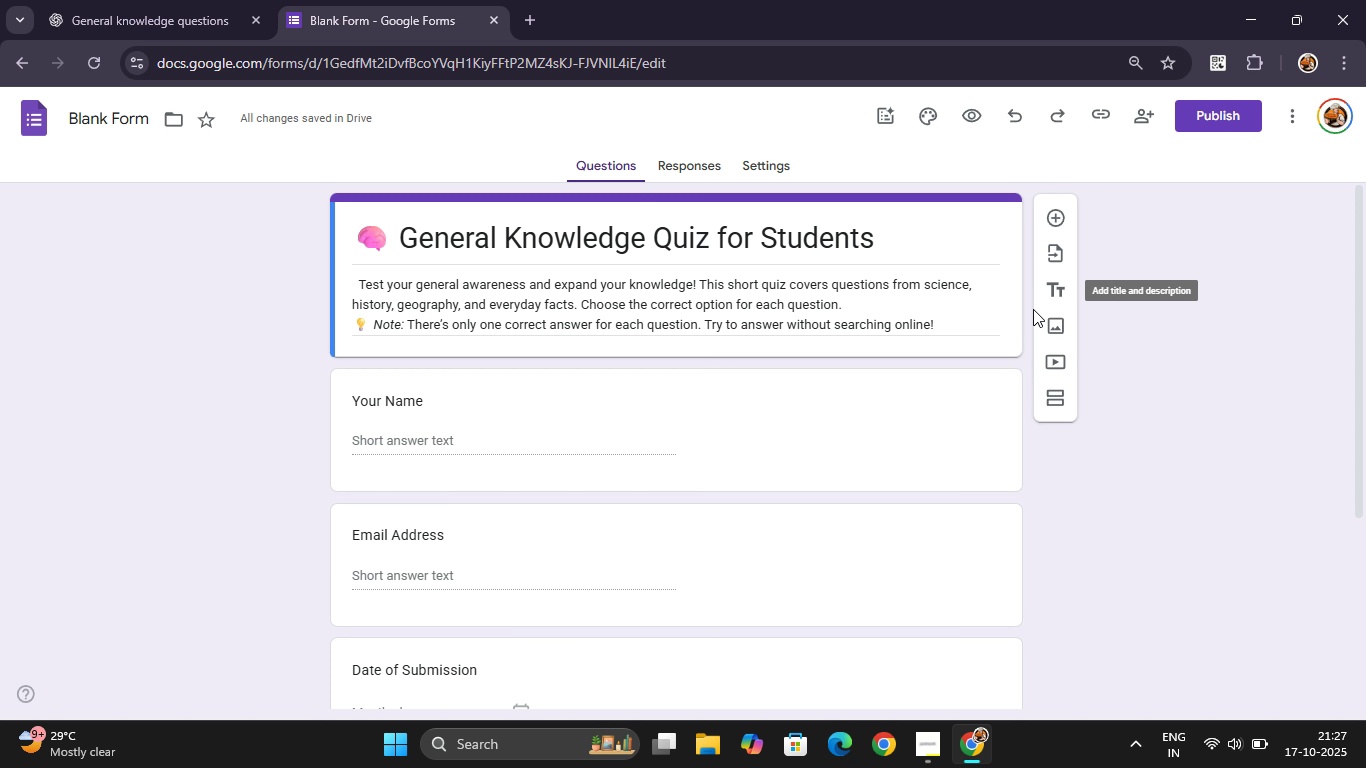 
mouse_move([1054, 269])
 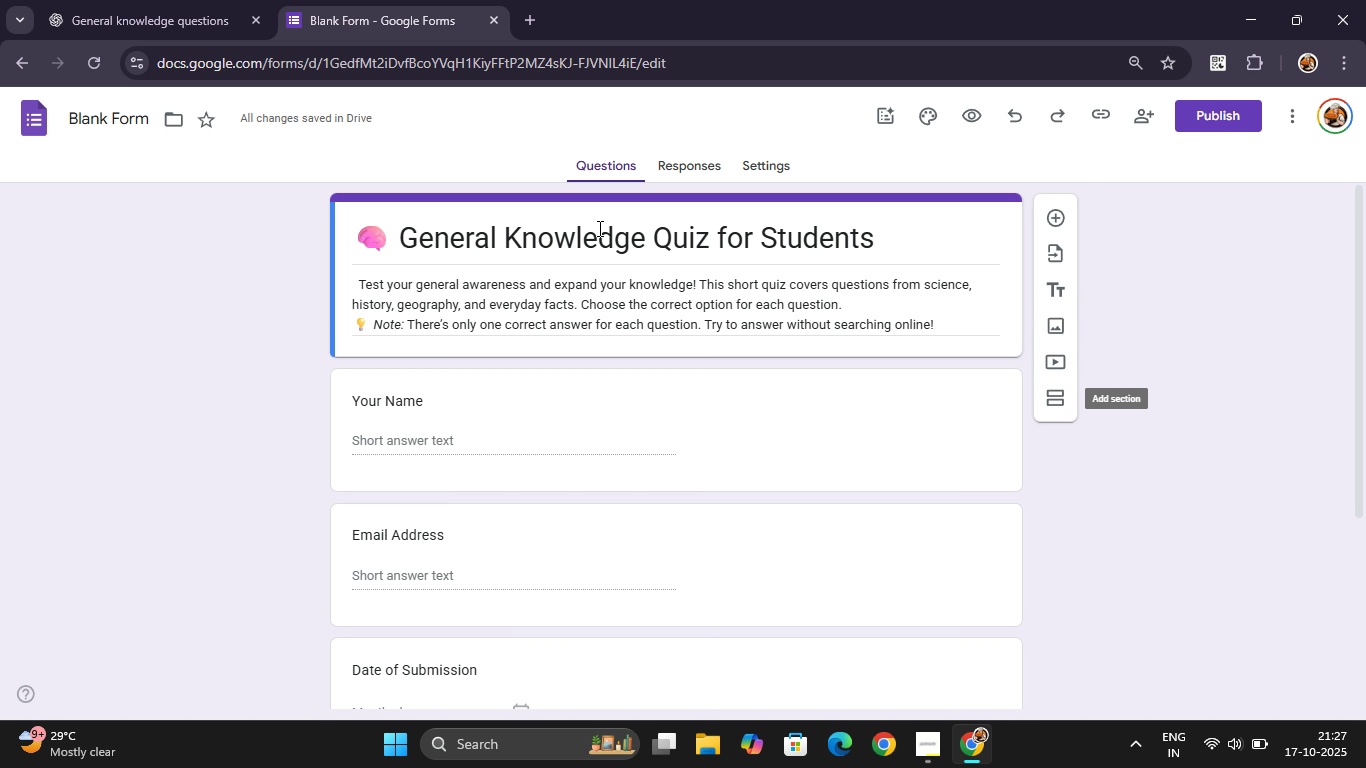 
wait(10.27)
 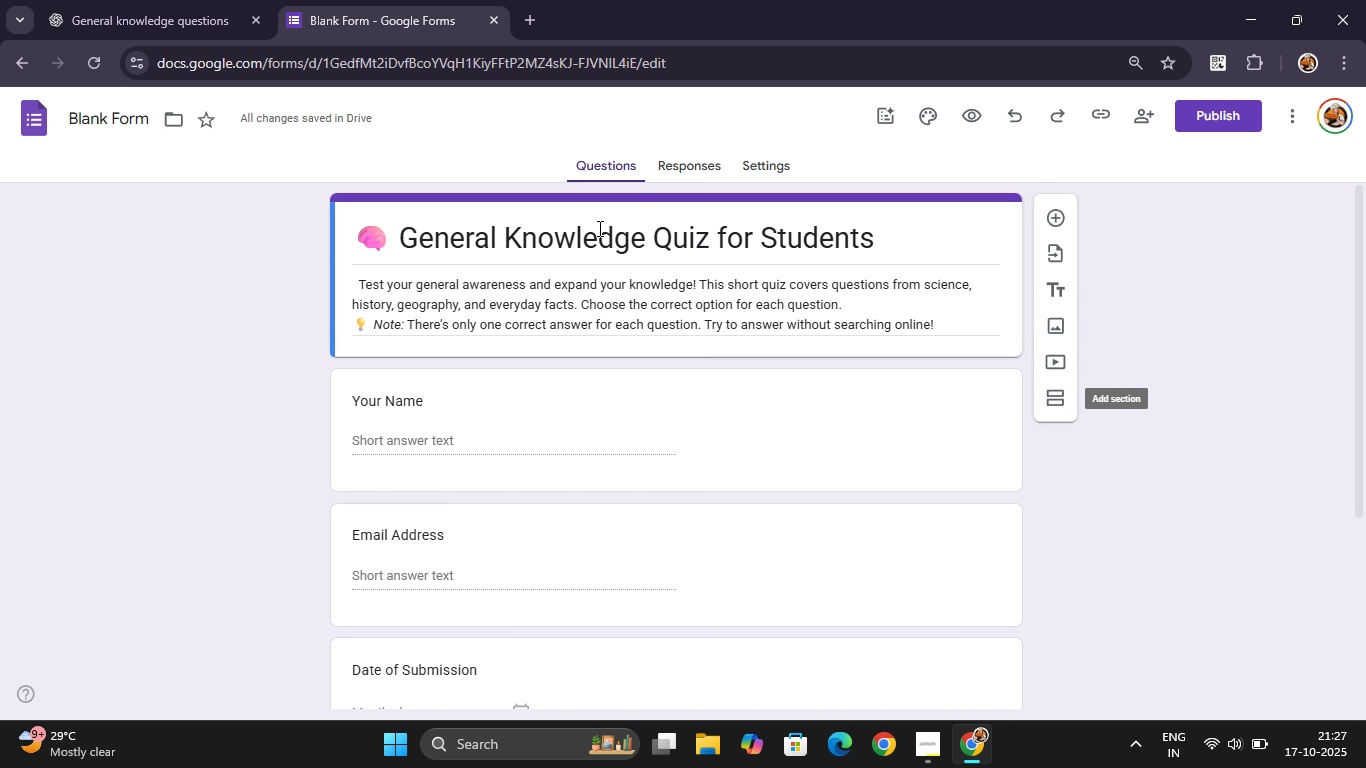 
left_click([1054, 320])
 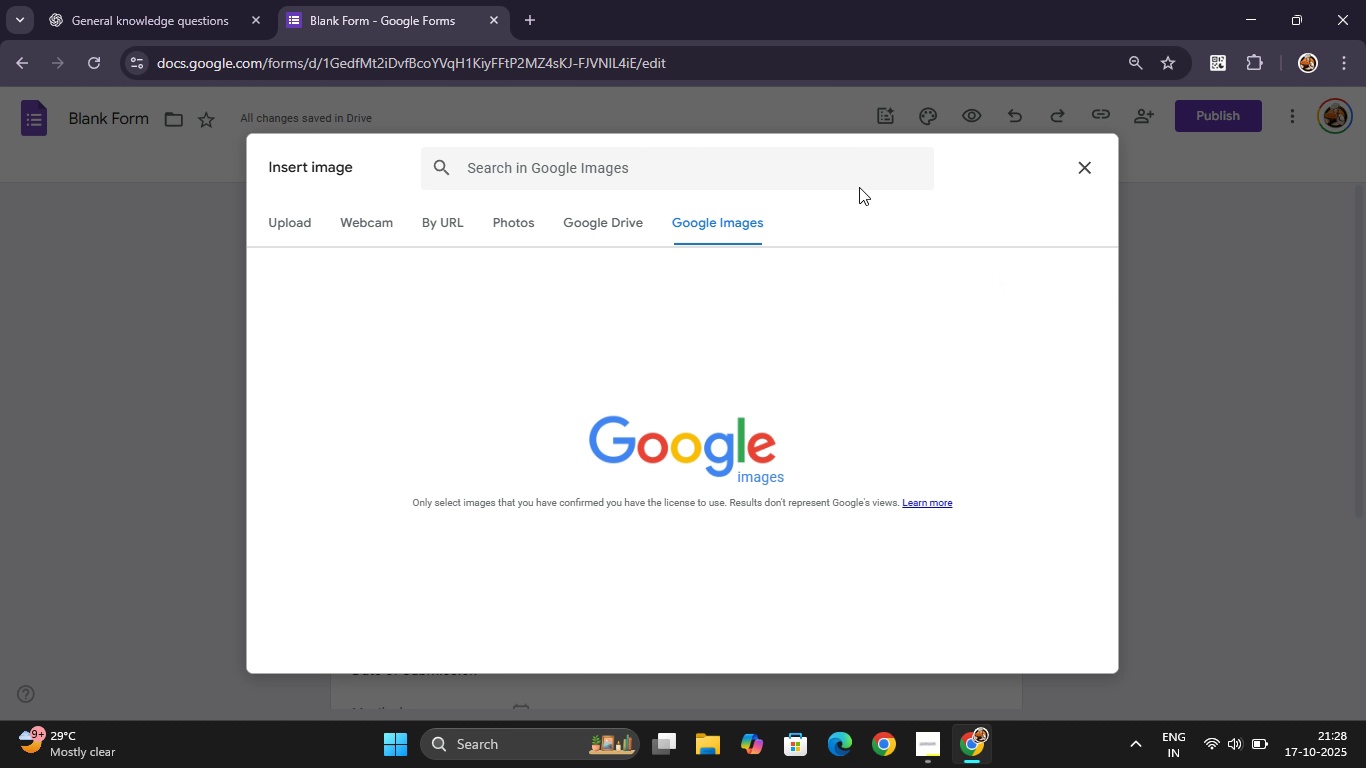 
left_click([855, 170])
 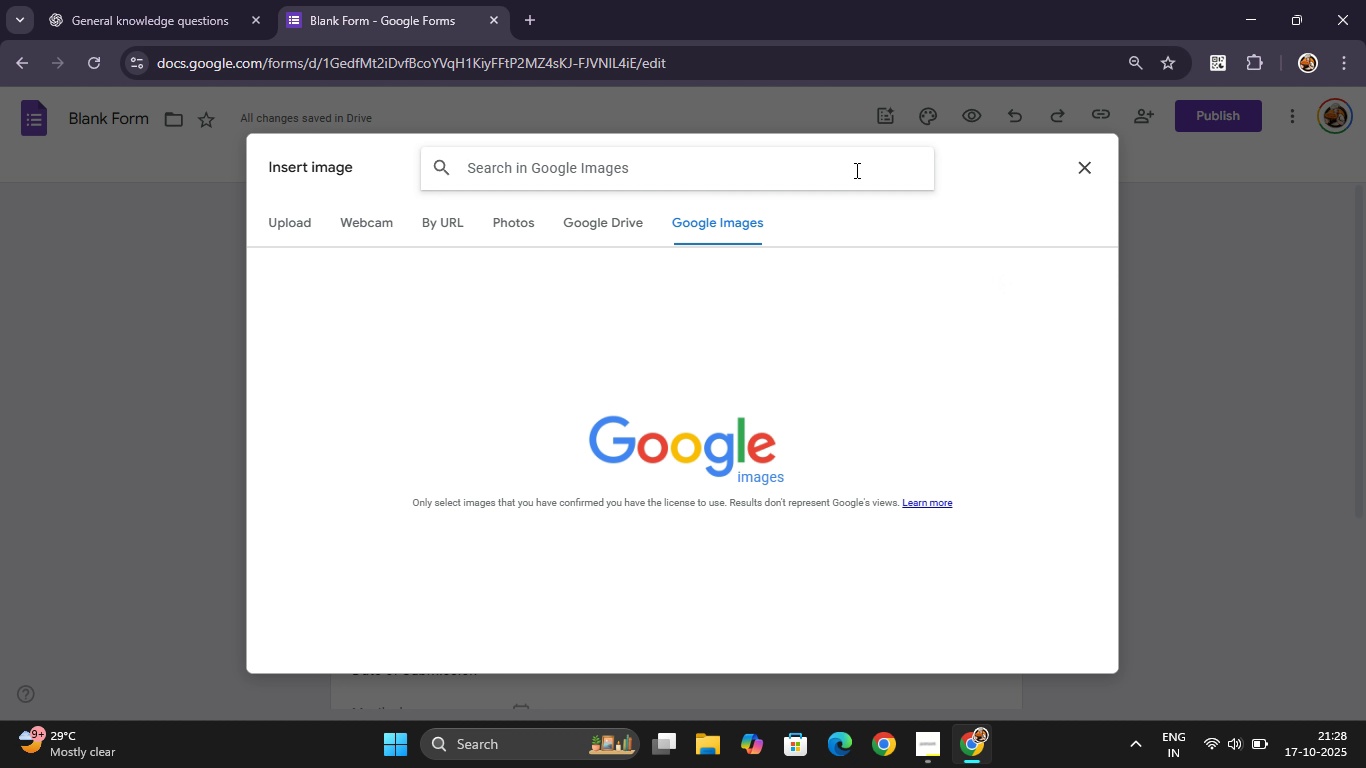 
type(student quiz)
 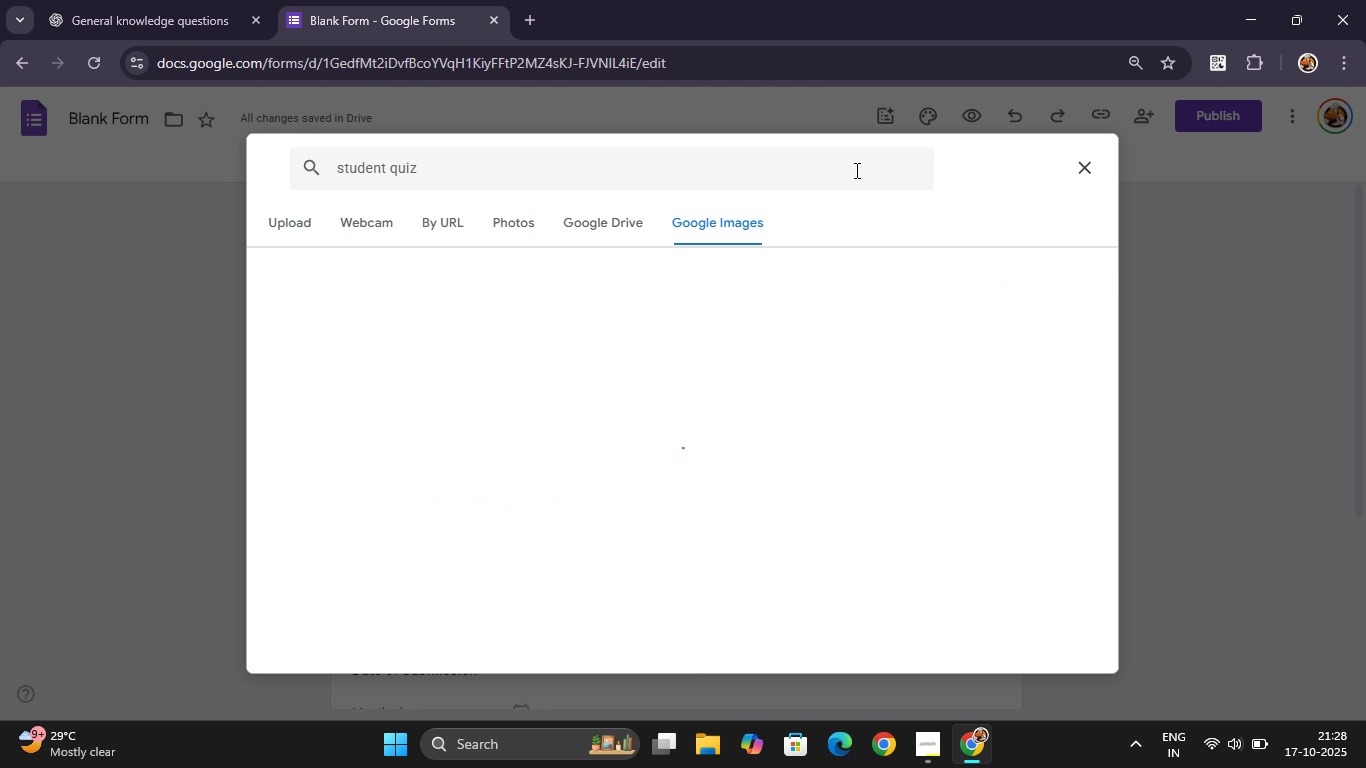 
key(Enter)
 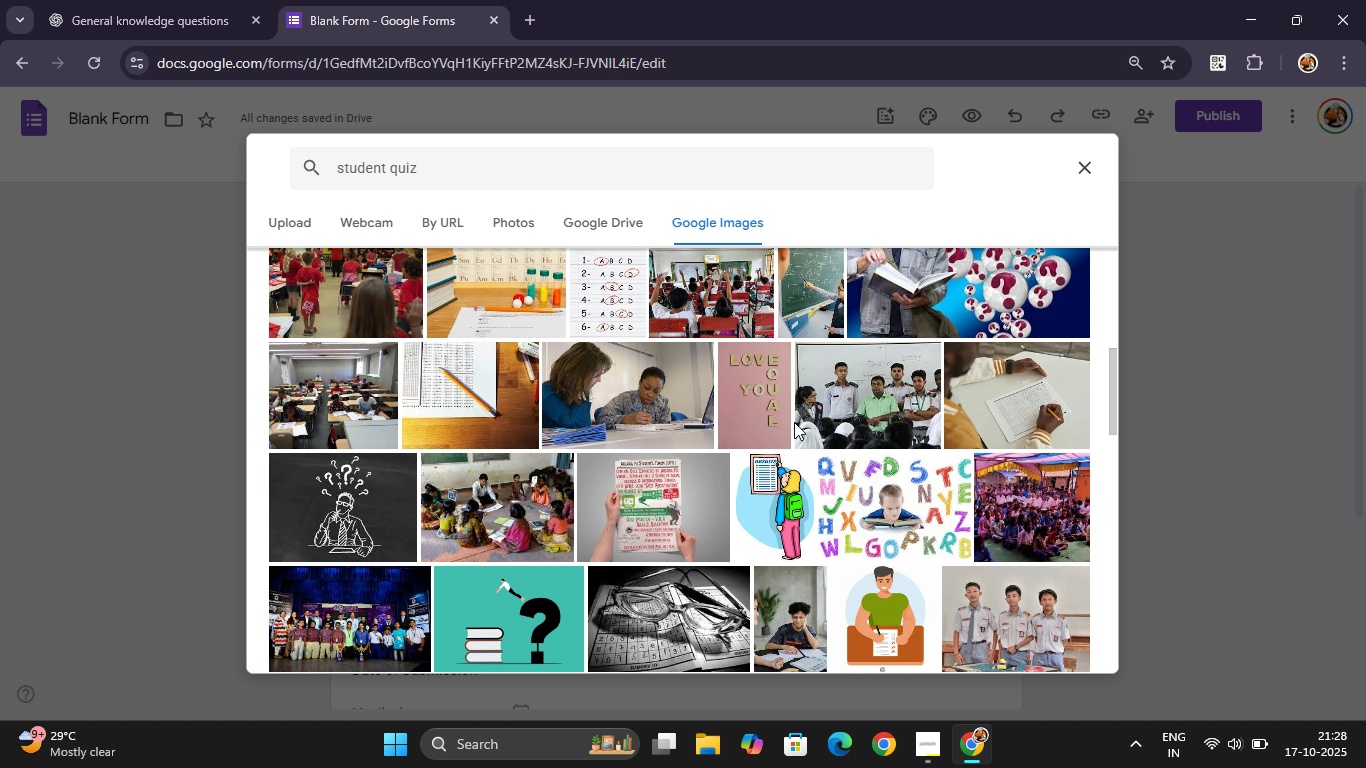 
wait(13.11)
 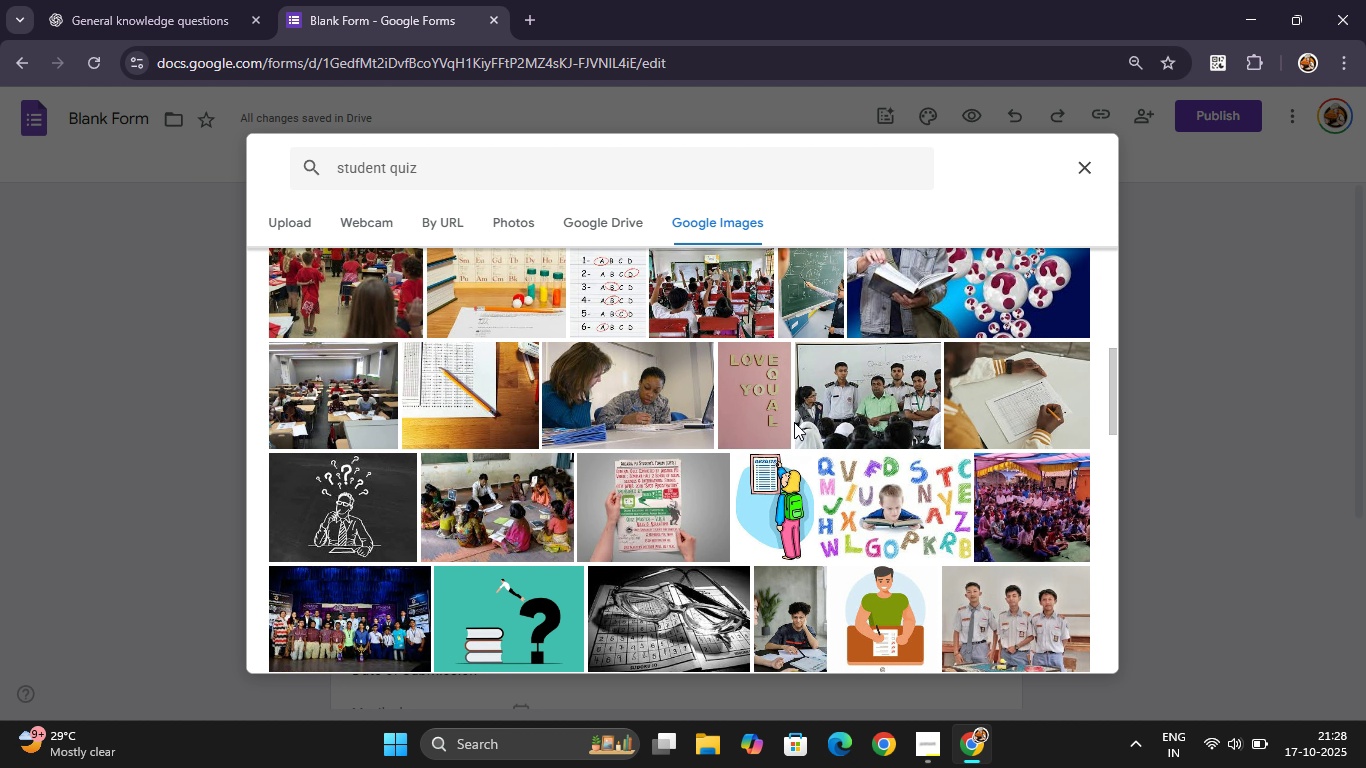 
left_click([575, 475])
 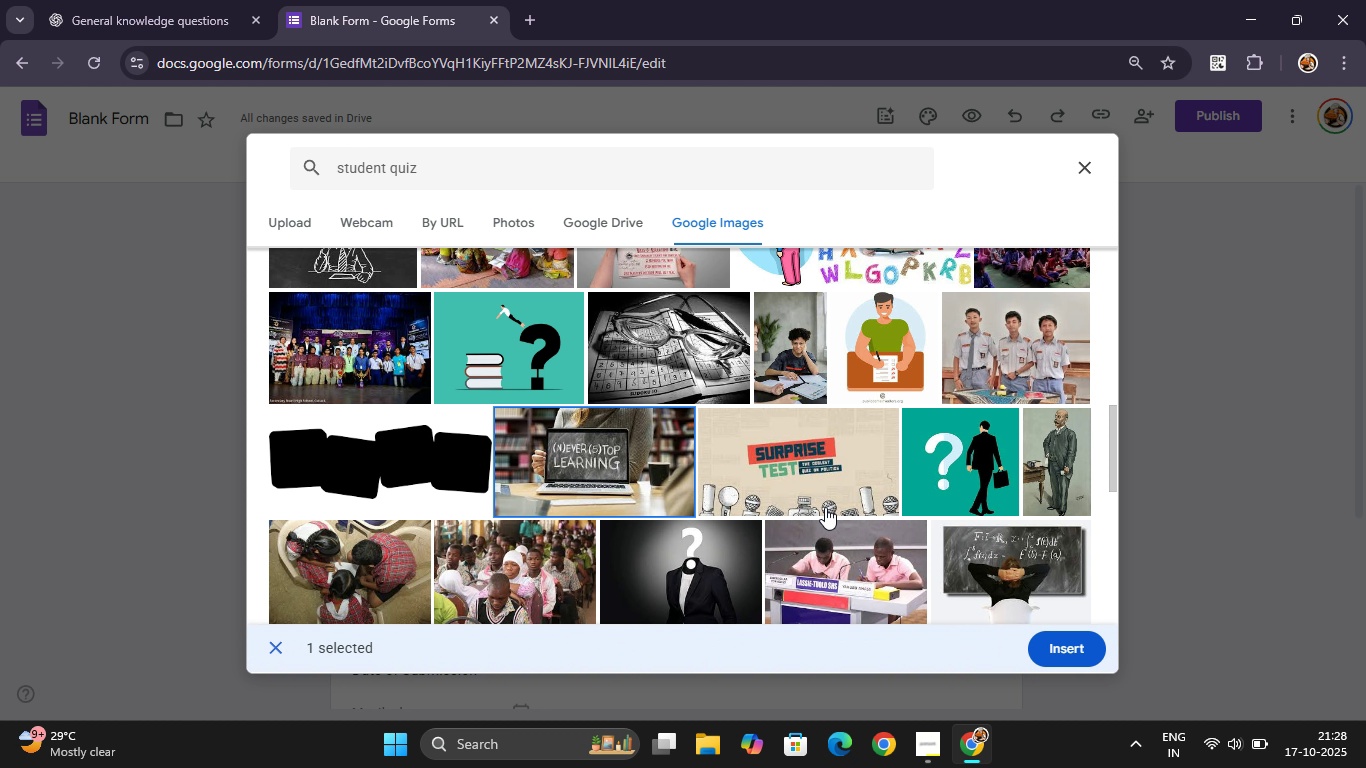 
left_click([789, 447])
 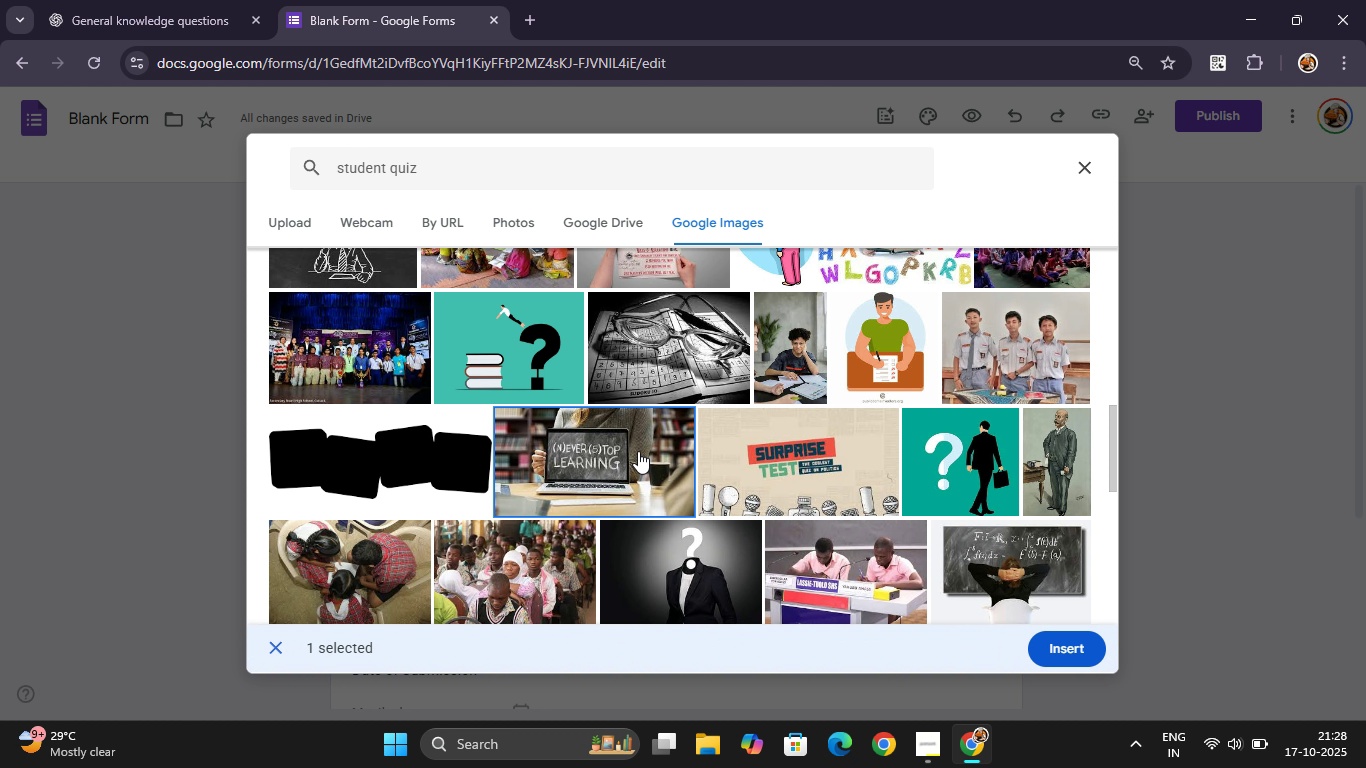 
left_click([638, 451])
 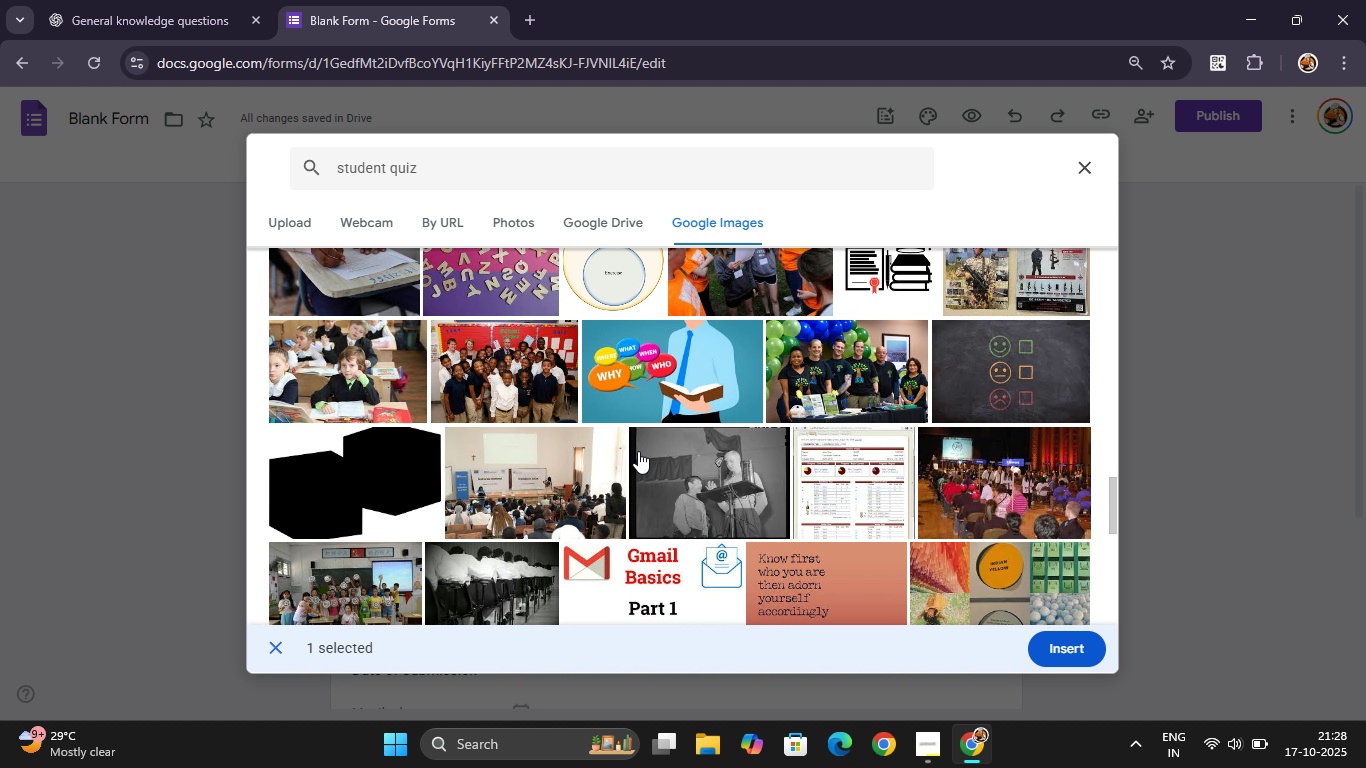 
wait(15.68)
 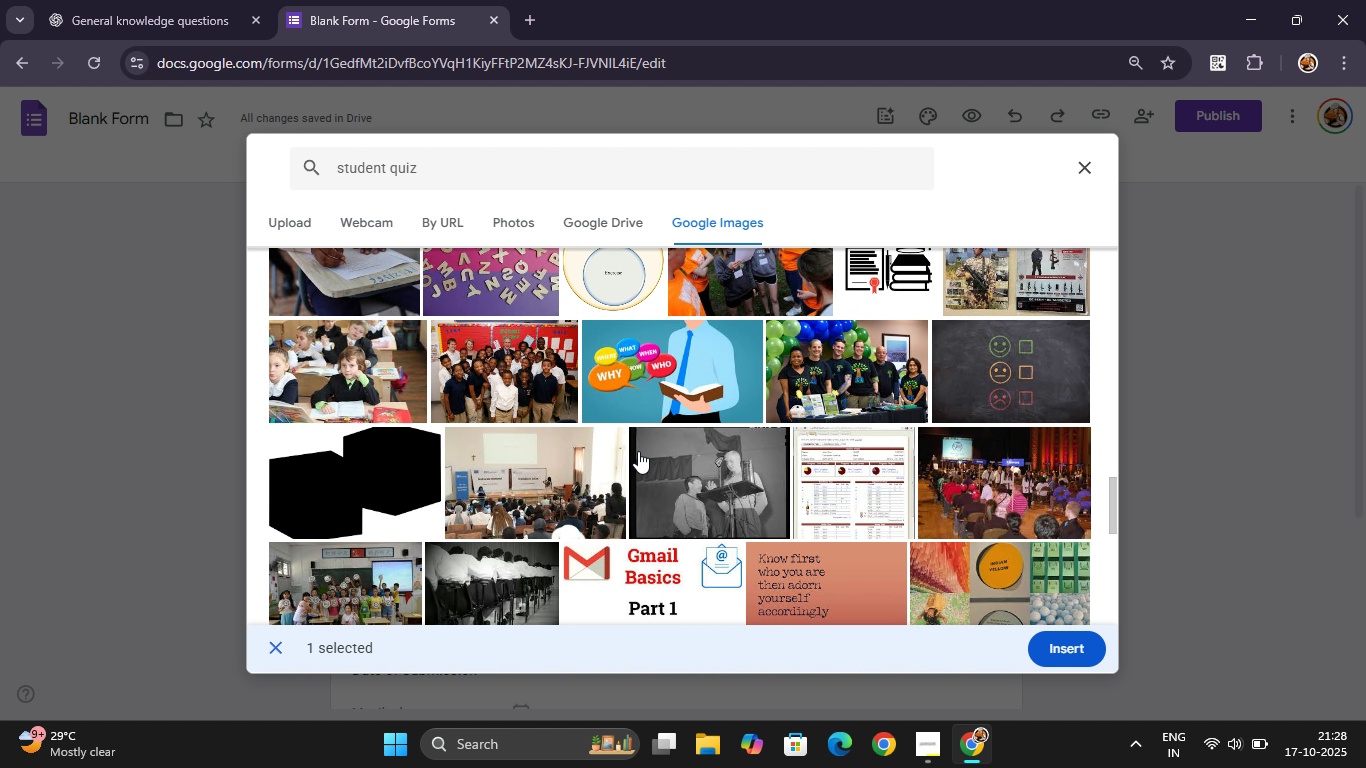 
left_click([1040, 638])
 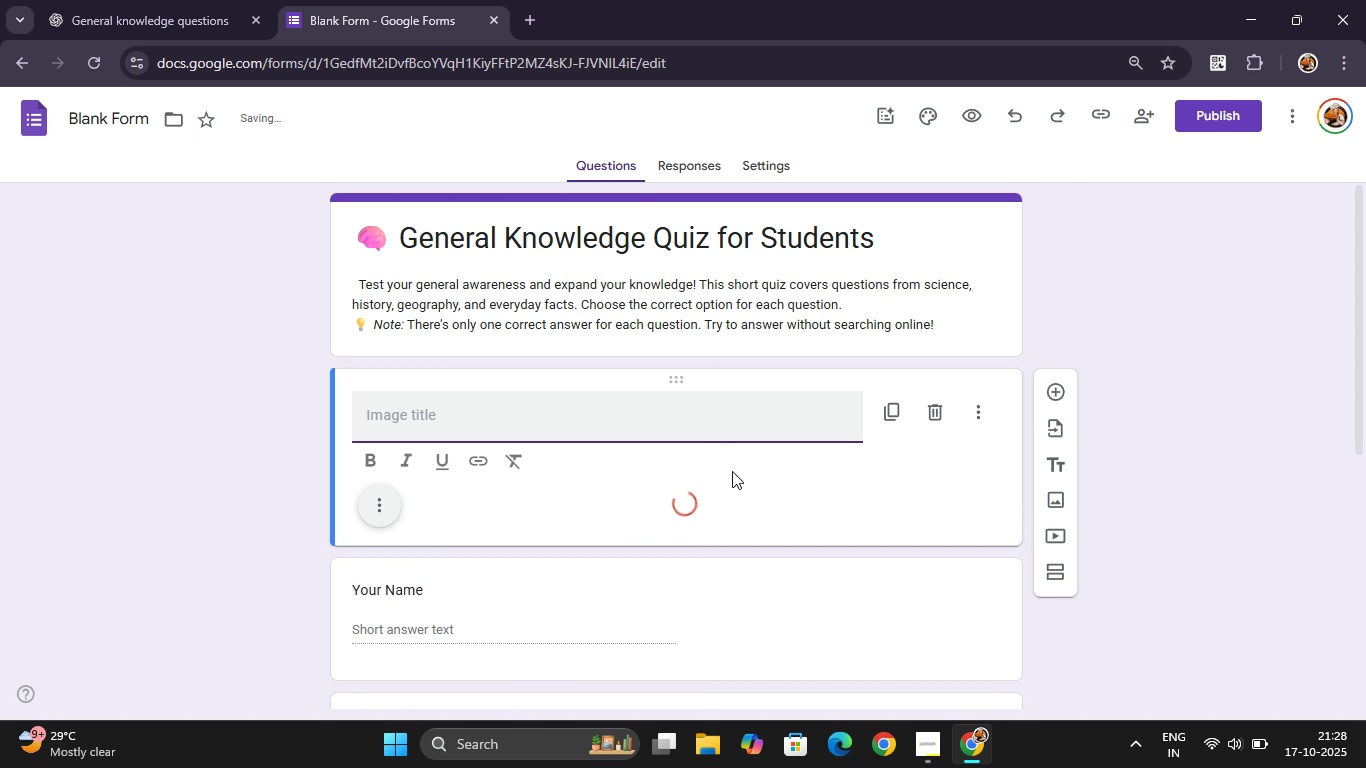 
wait(8.74)
 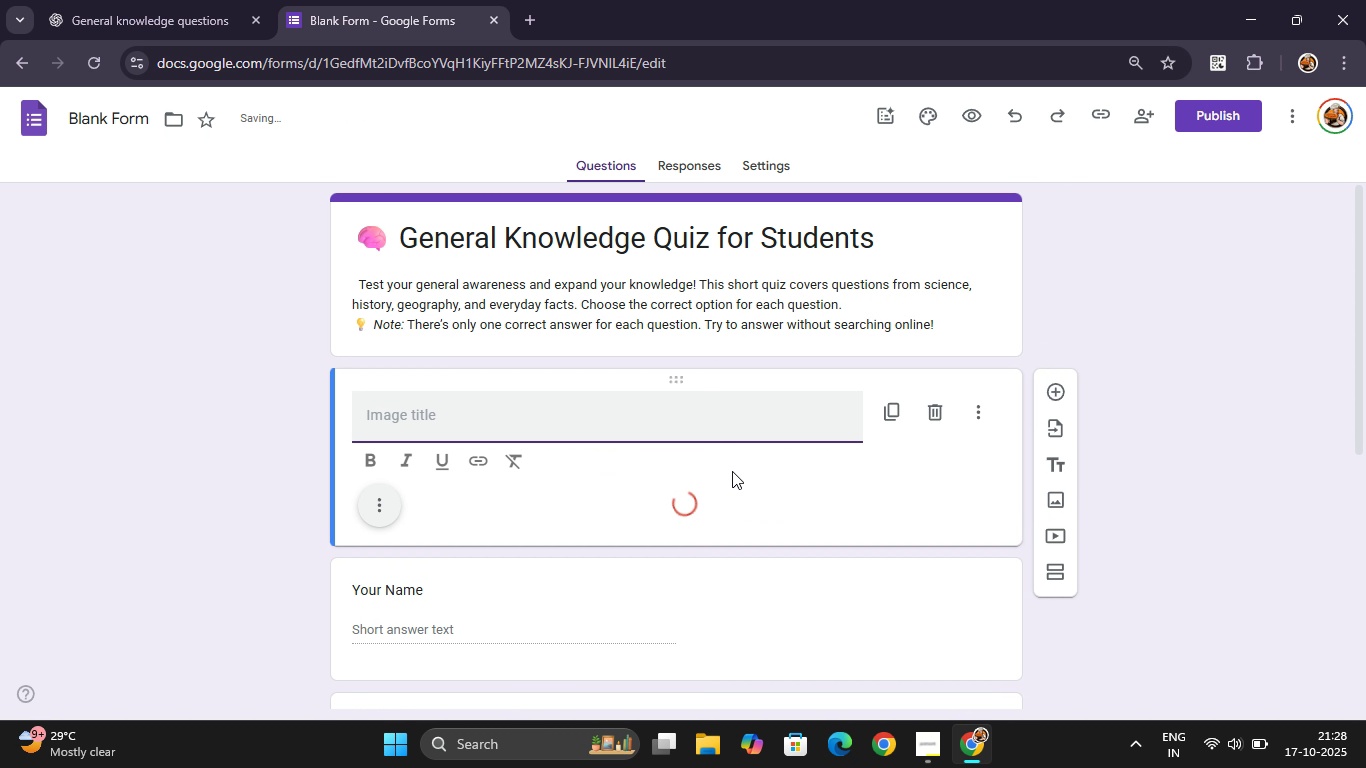 
left_click([931, 411])
 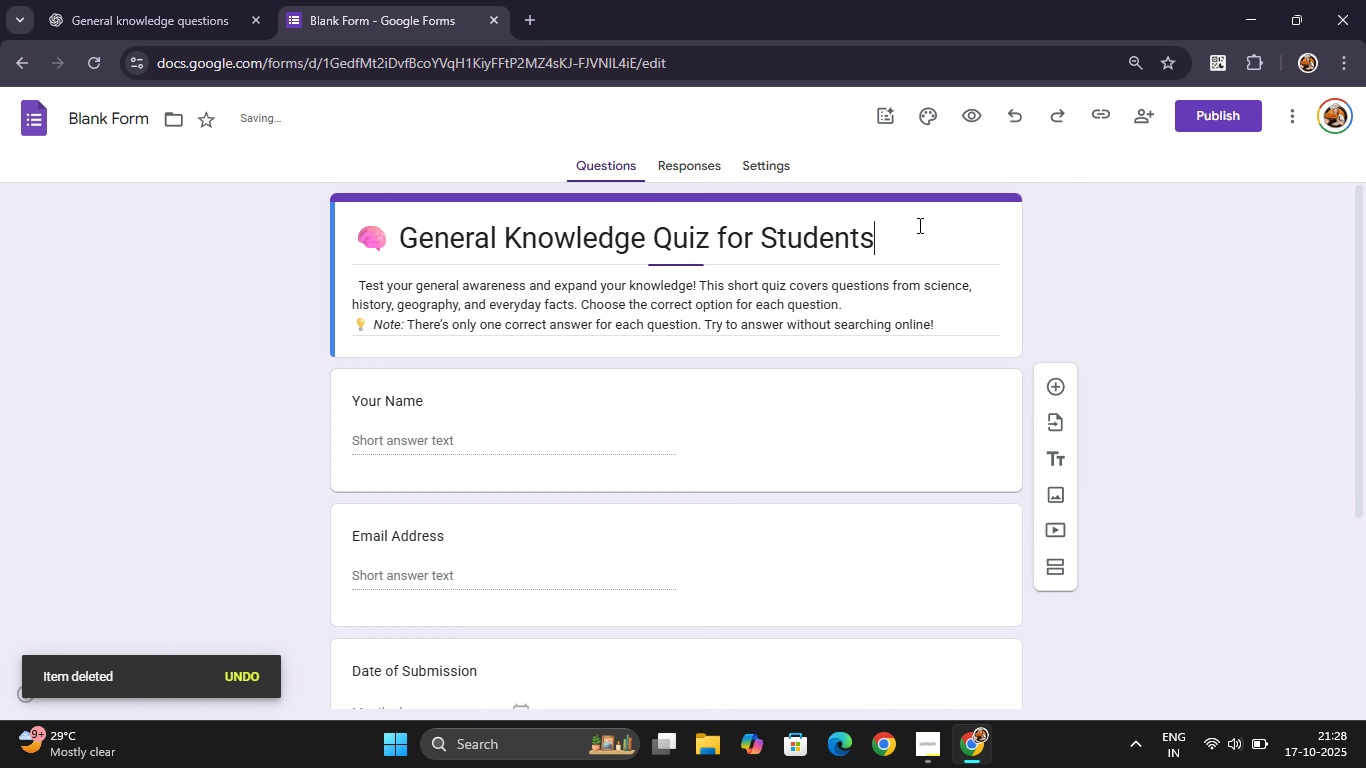 
left_click([918, 225])
 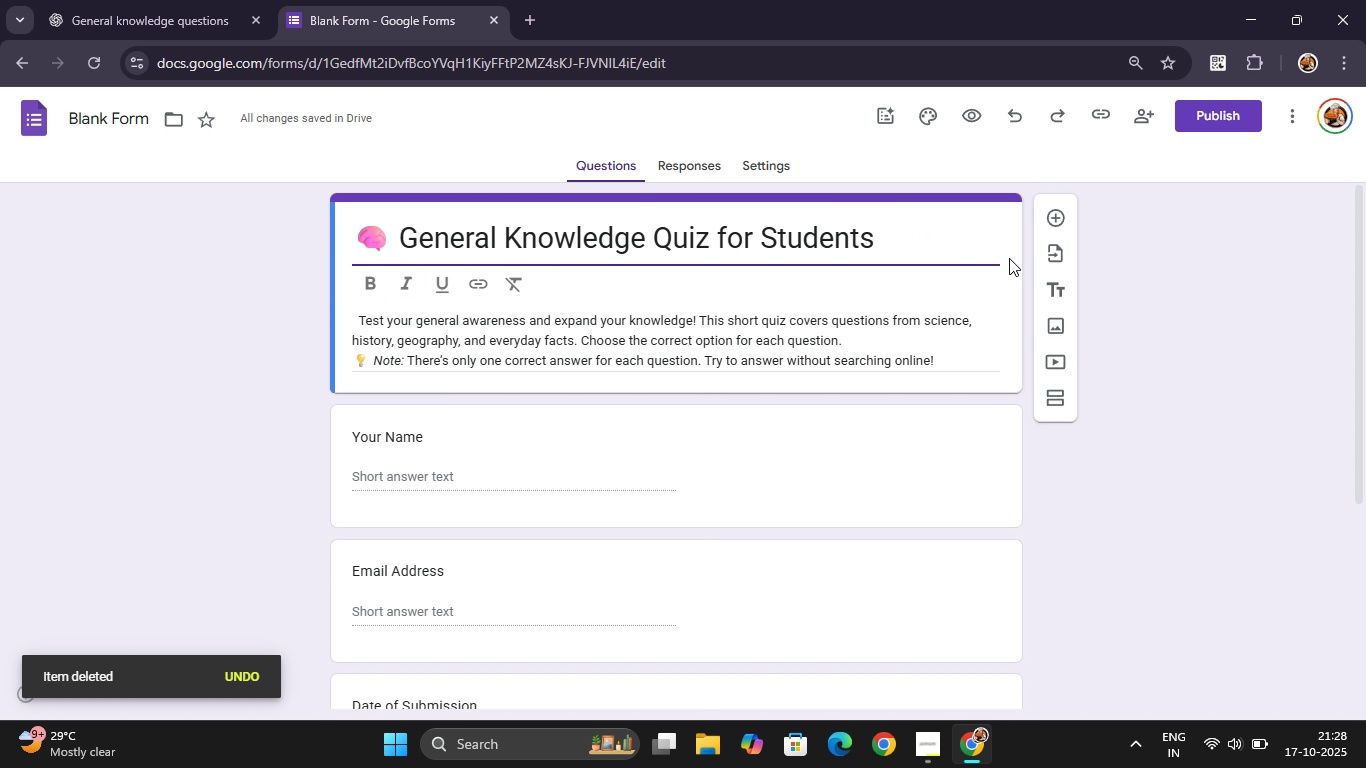 
wait(6.1)
 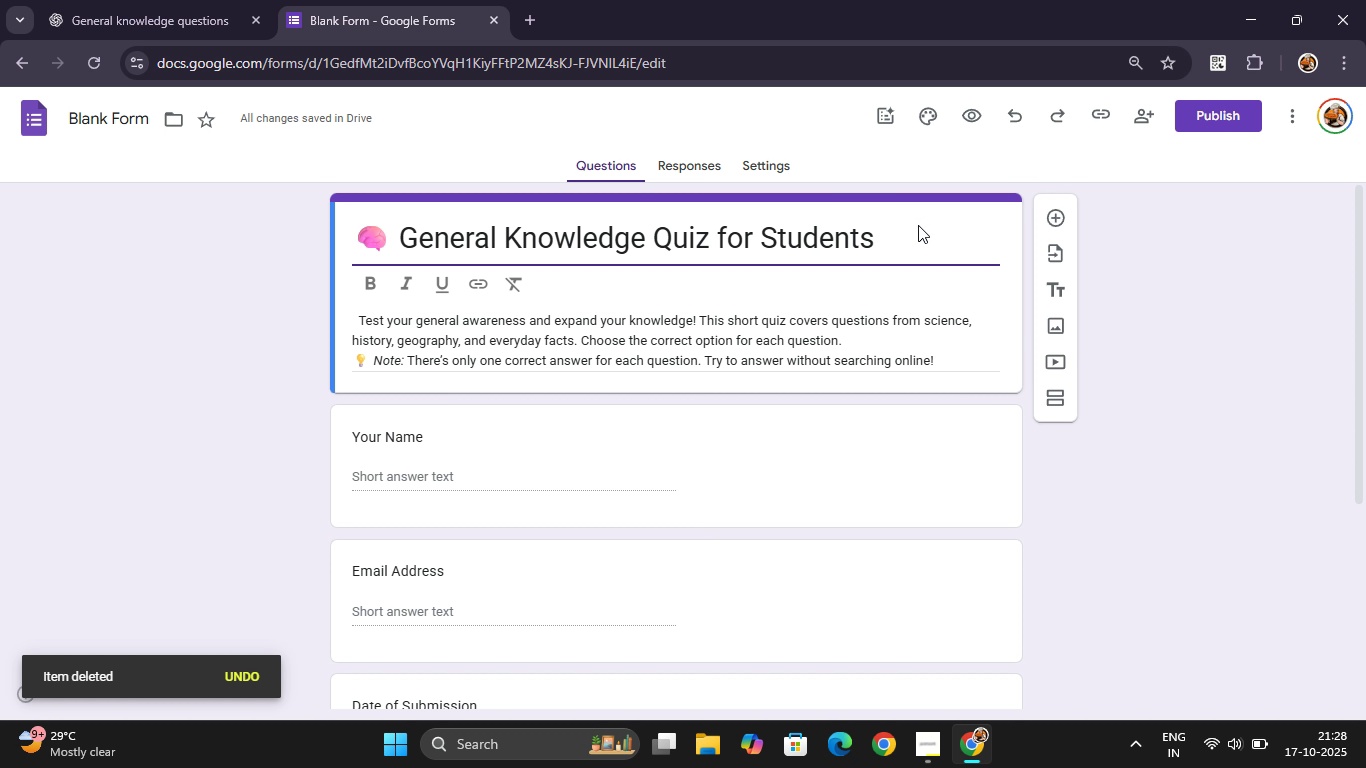 
left_click([1055, 327])
 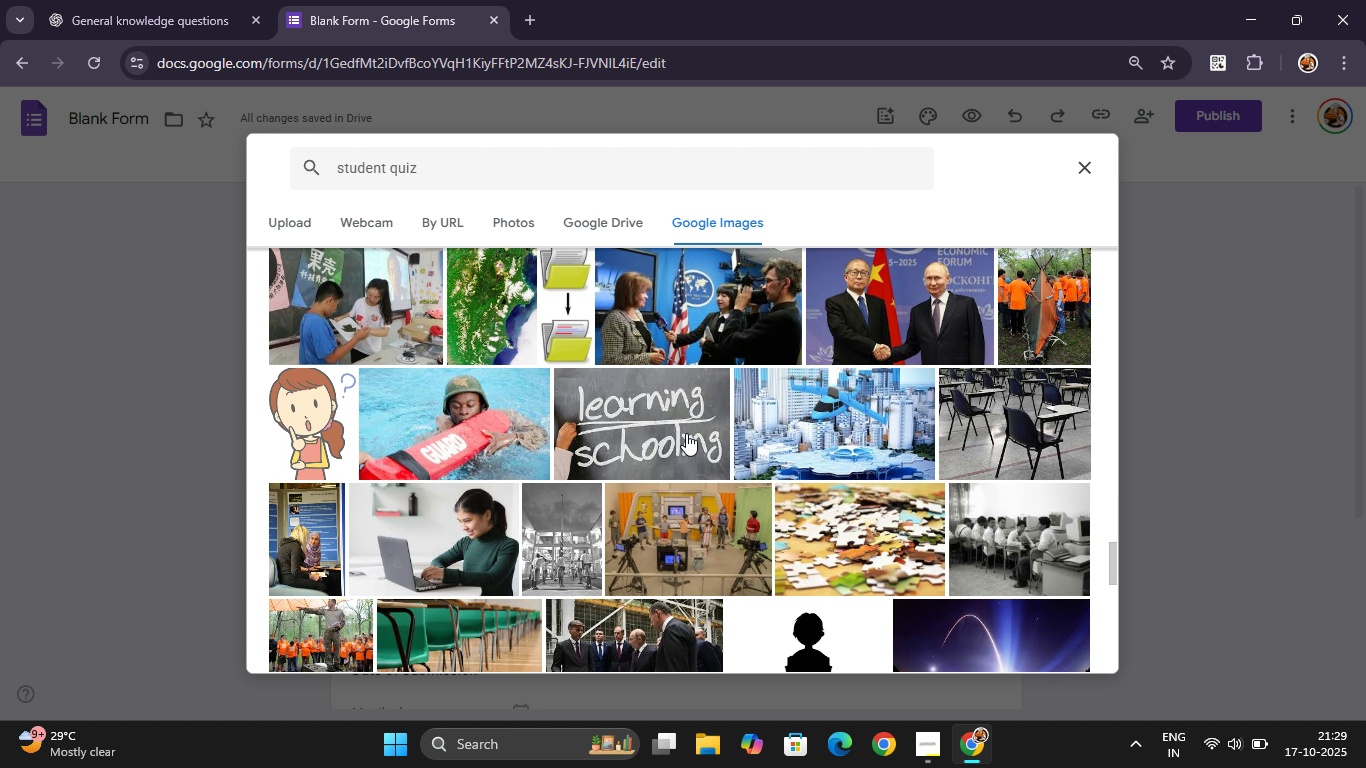 
wait(17.02)
 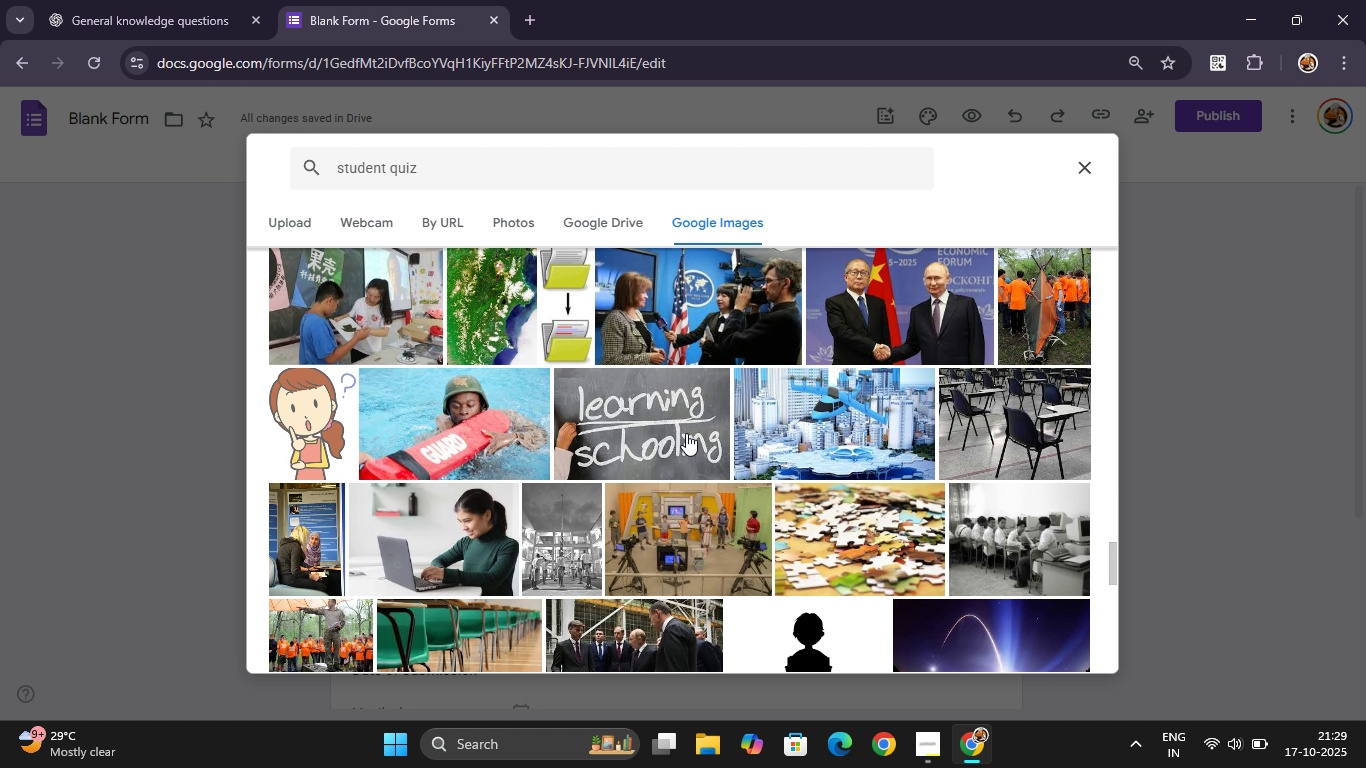 
left_click([472, 416])
 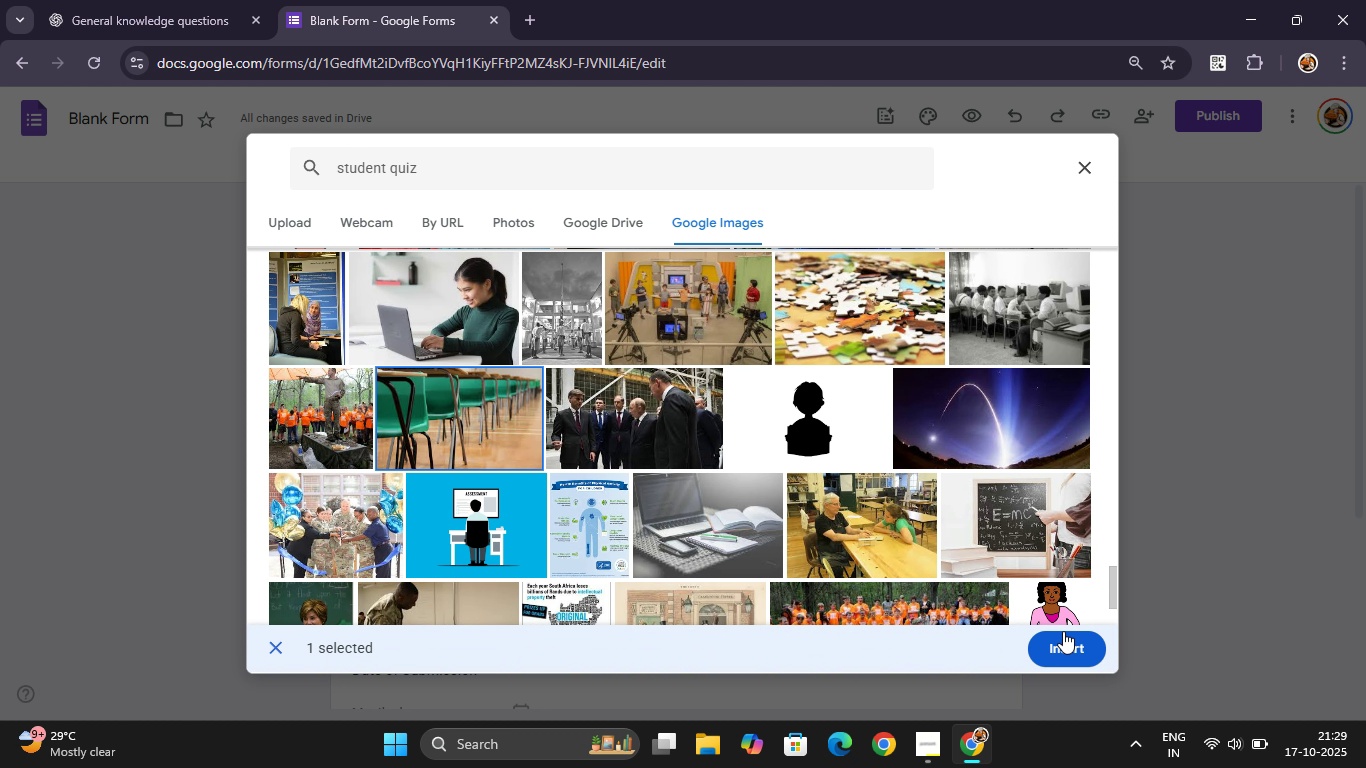 
left_click([1063, 631])
 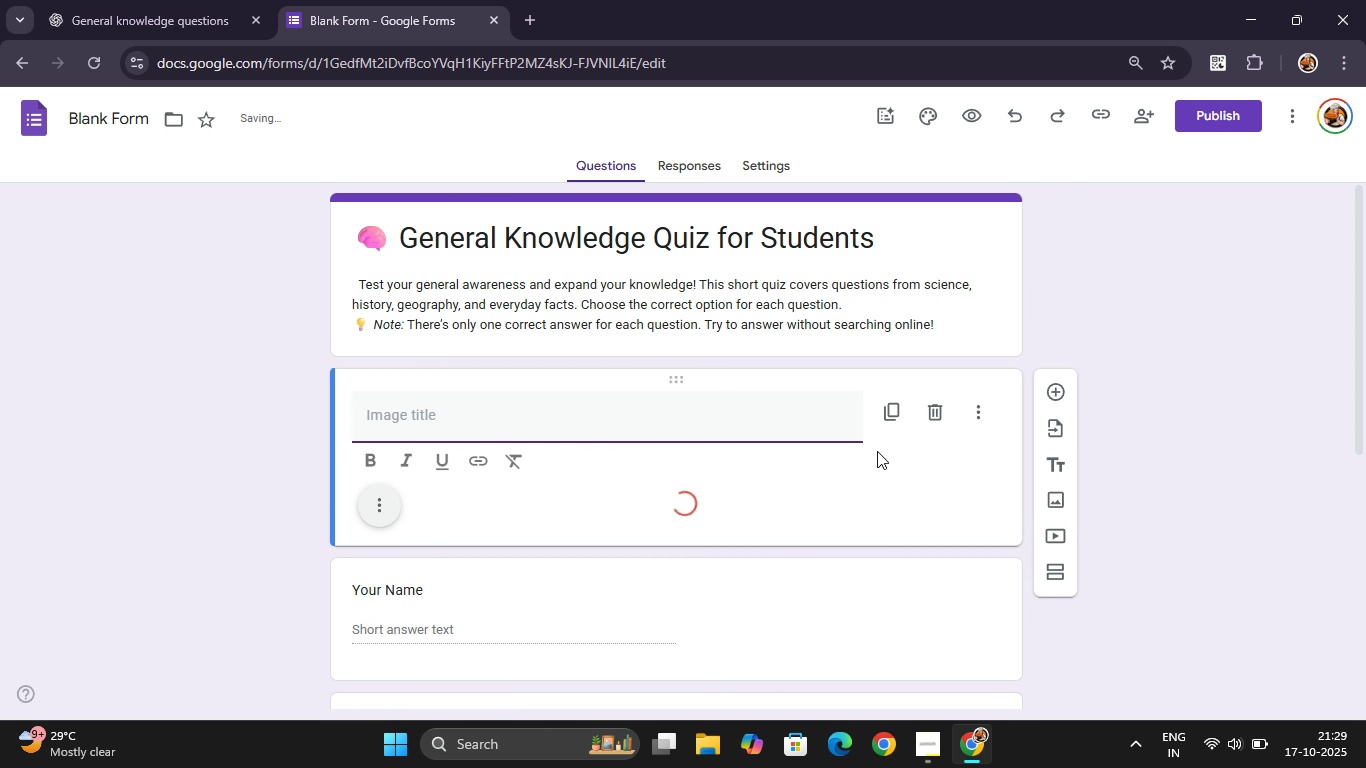 
left_click([945, 405])
 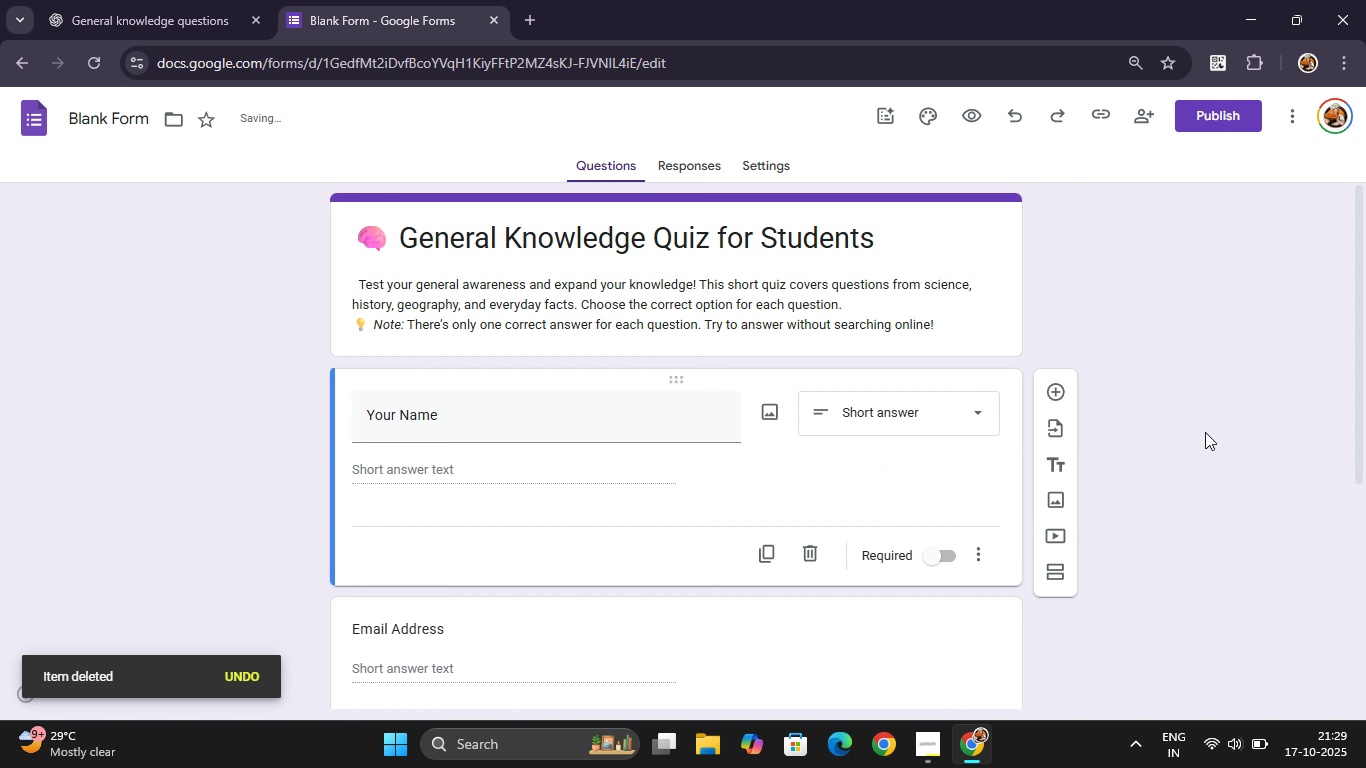 
left_click([1220, 389])
 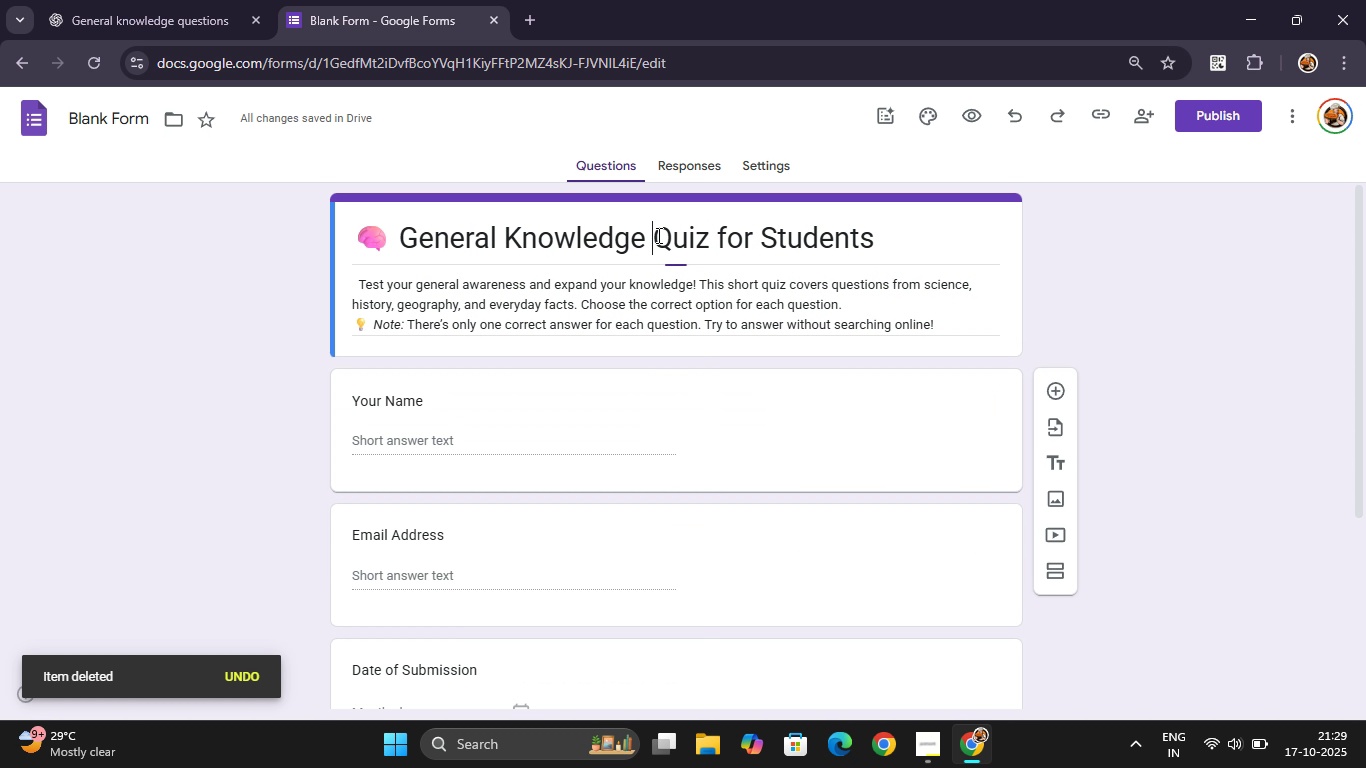 
left_click([657, 235])
 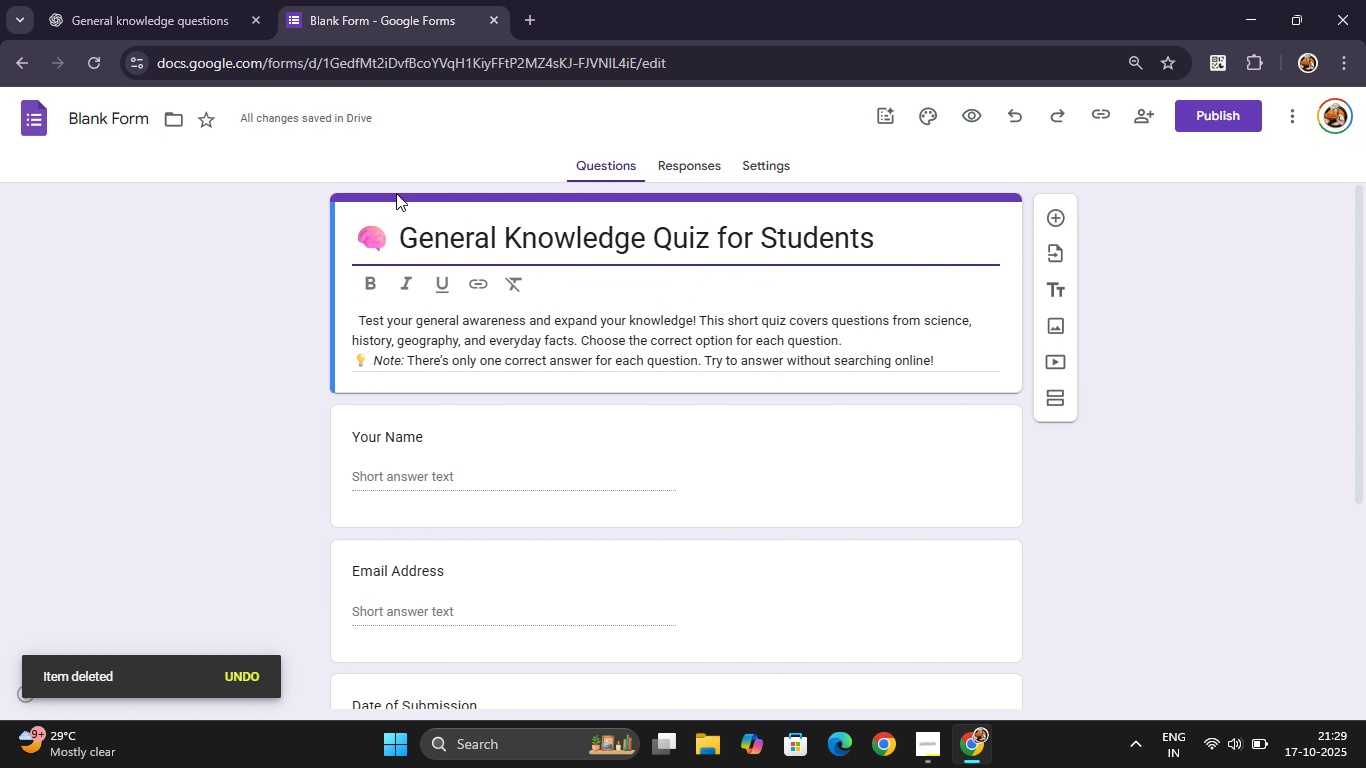 
left_click([396, 193])
 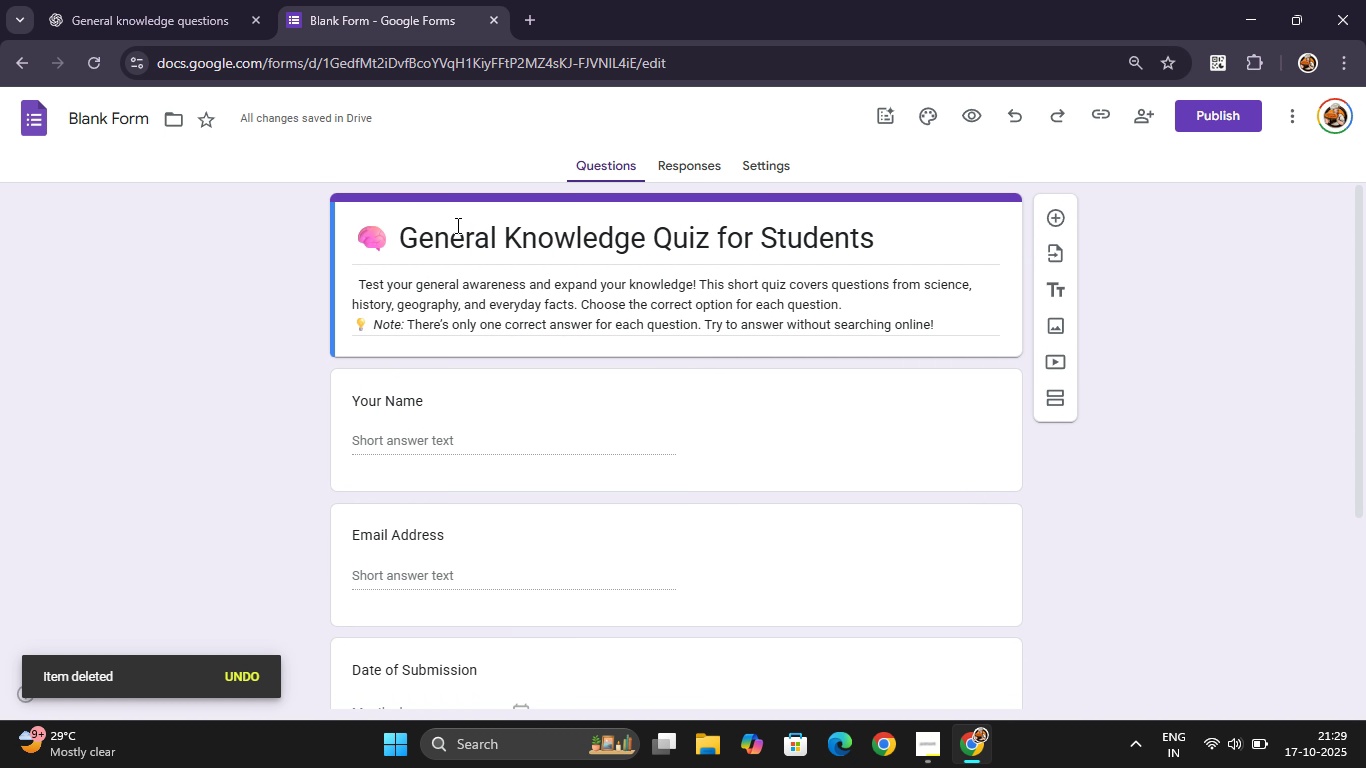 
left_click([456, 225])
 